 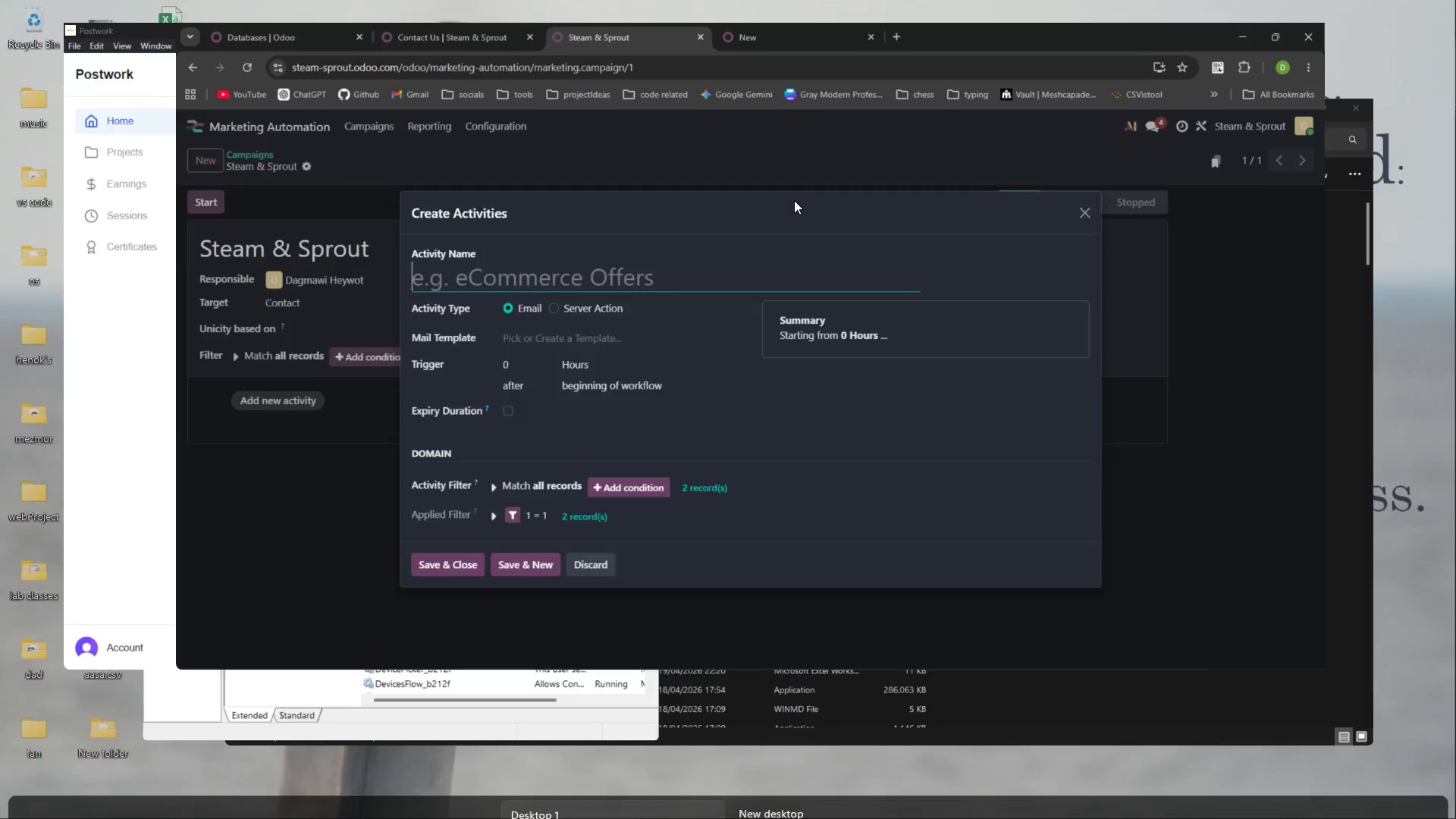 
key(Control+V)
 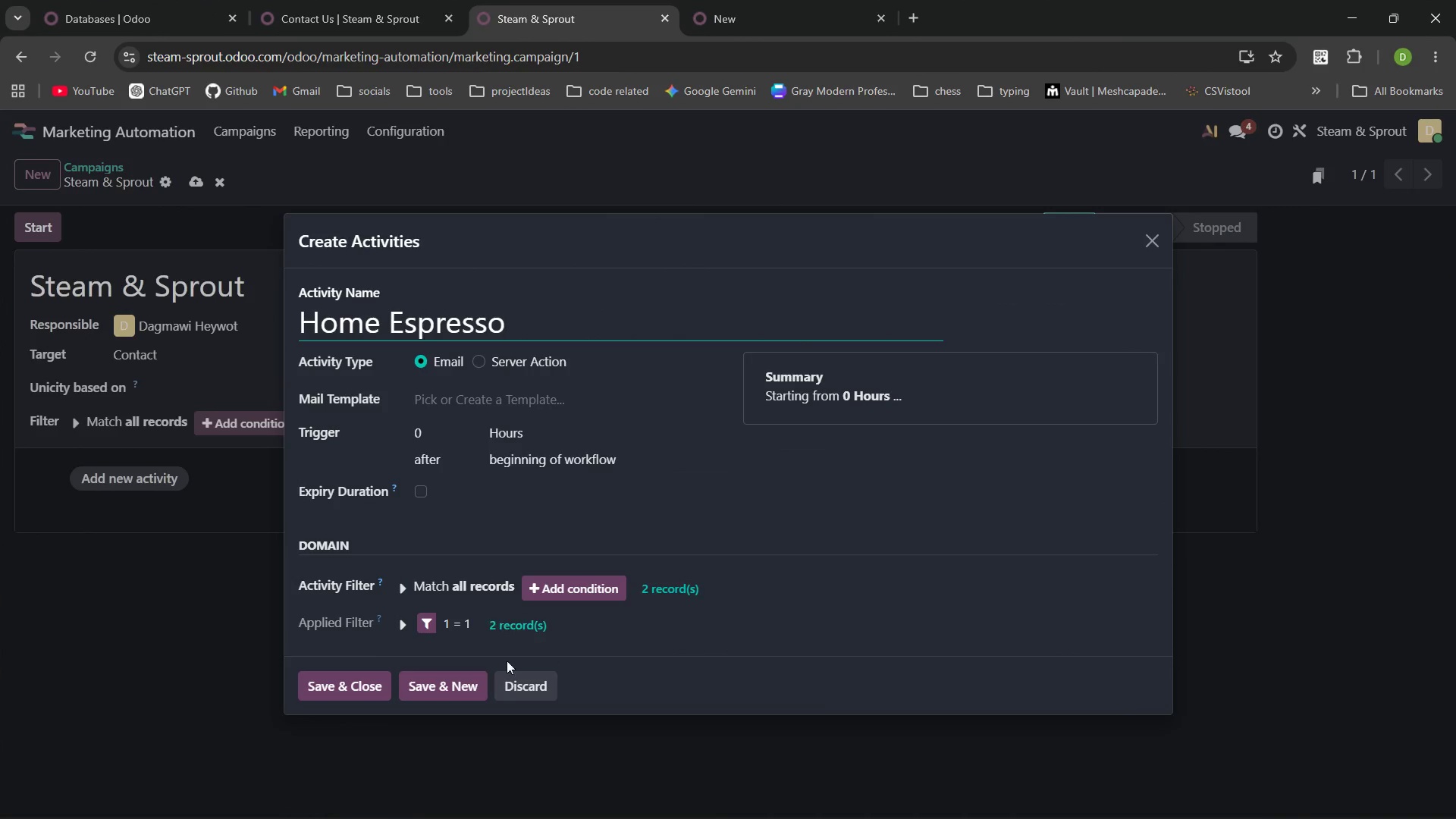 
left_click([467, 406])
 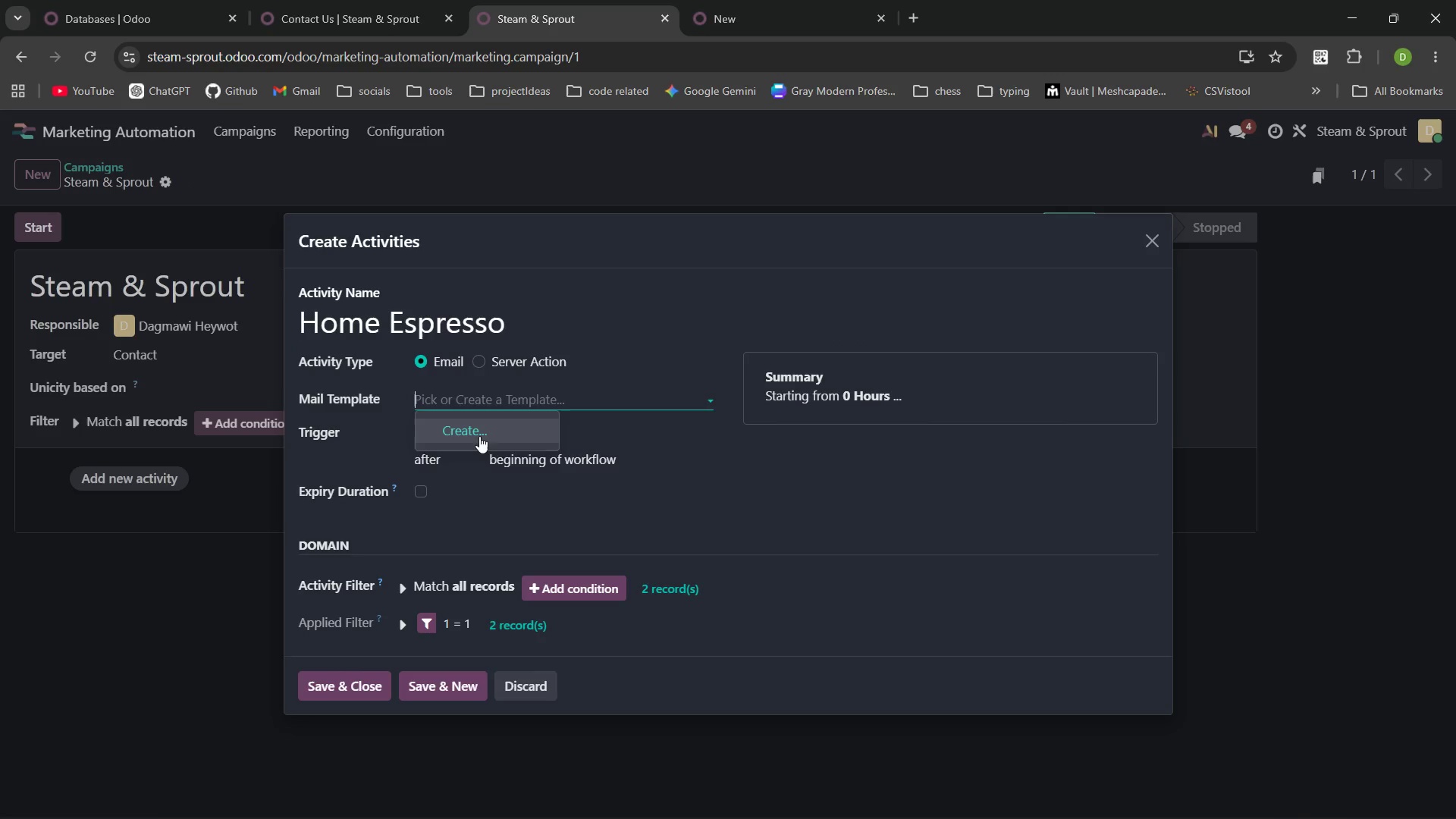 
left_click([479, 438])
 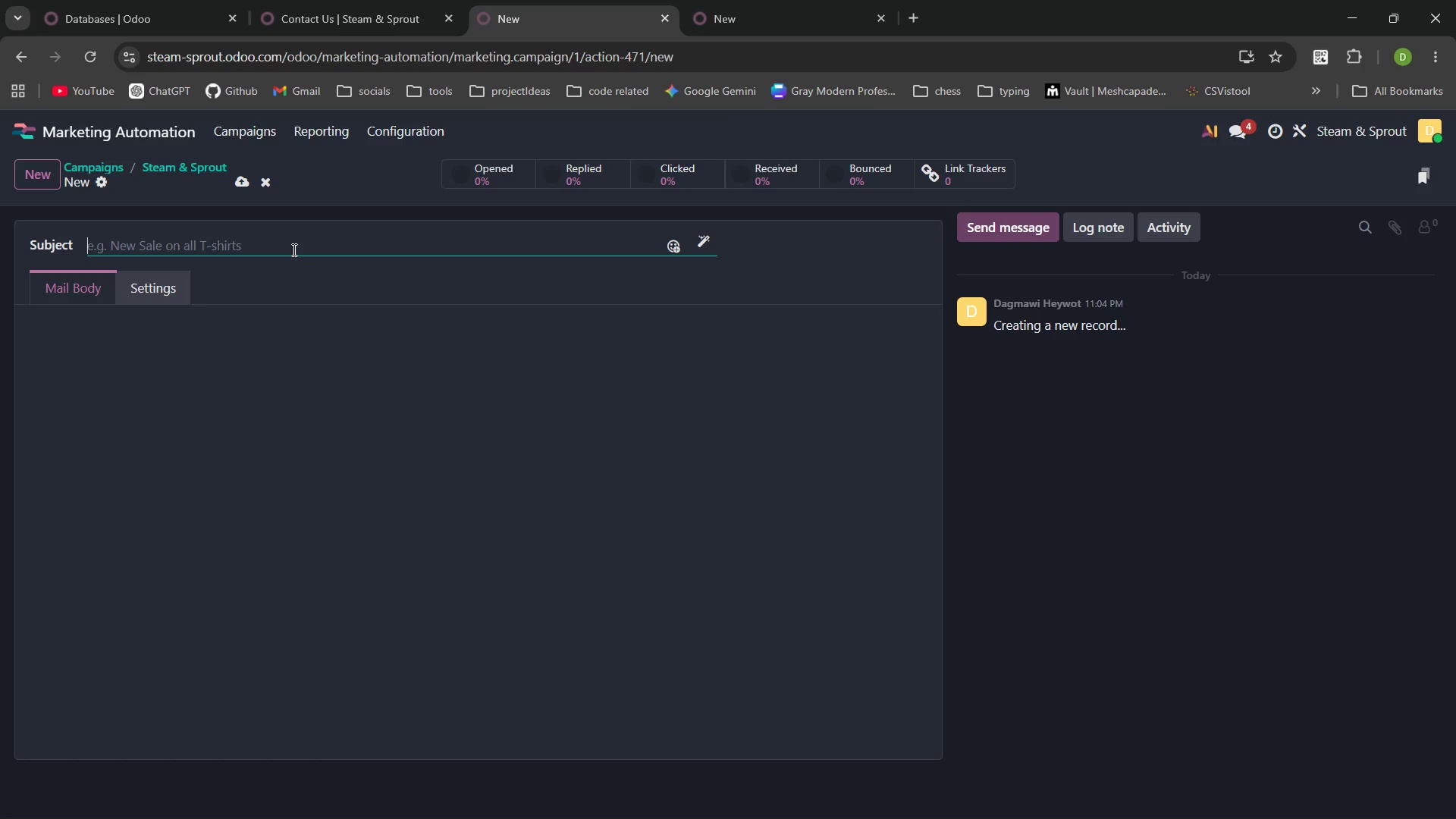 
wait(13.33)
 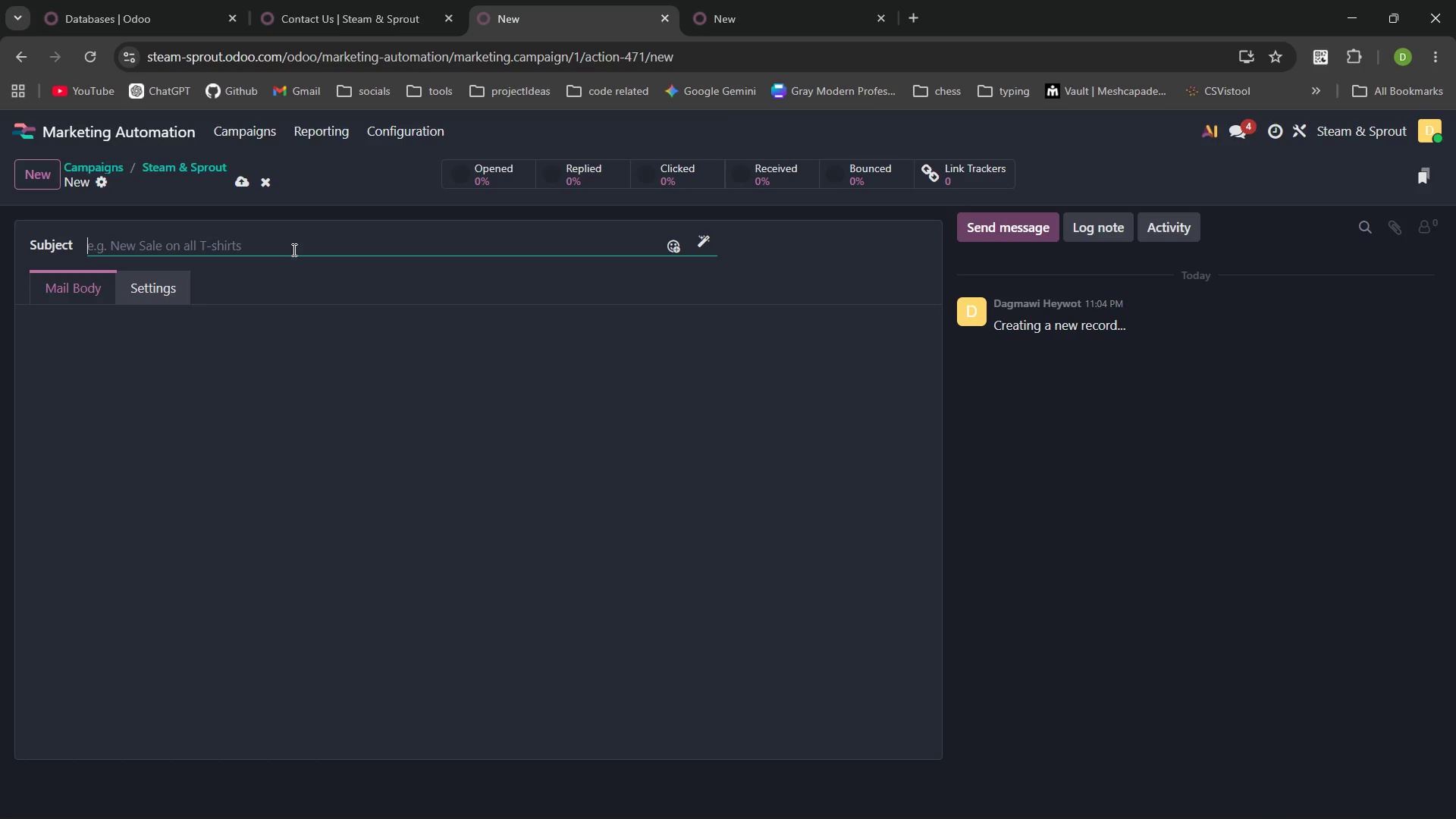 
mouse_move([451, 375])
 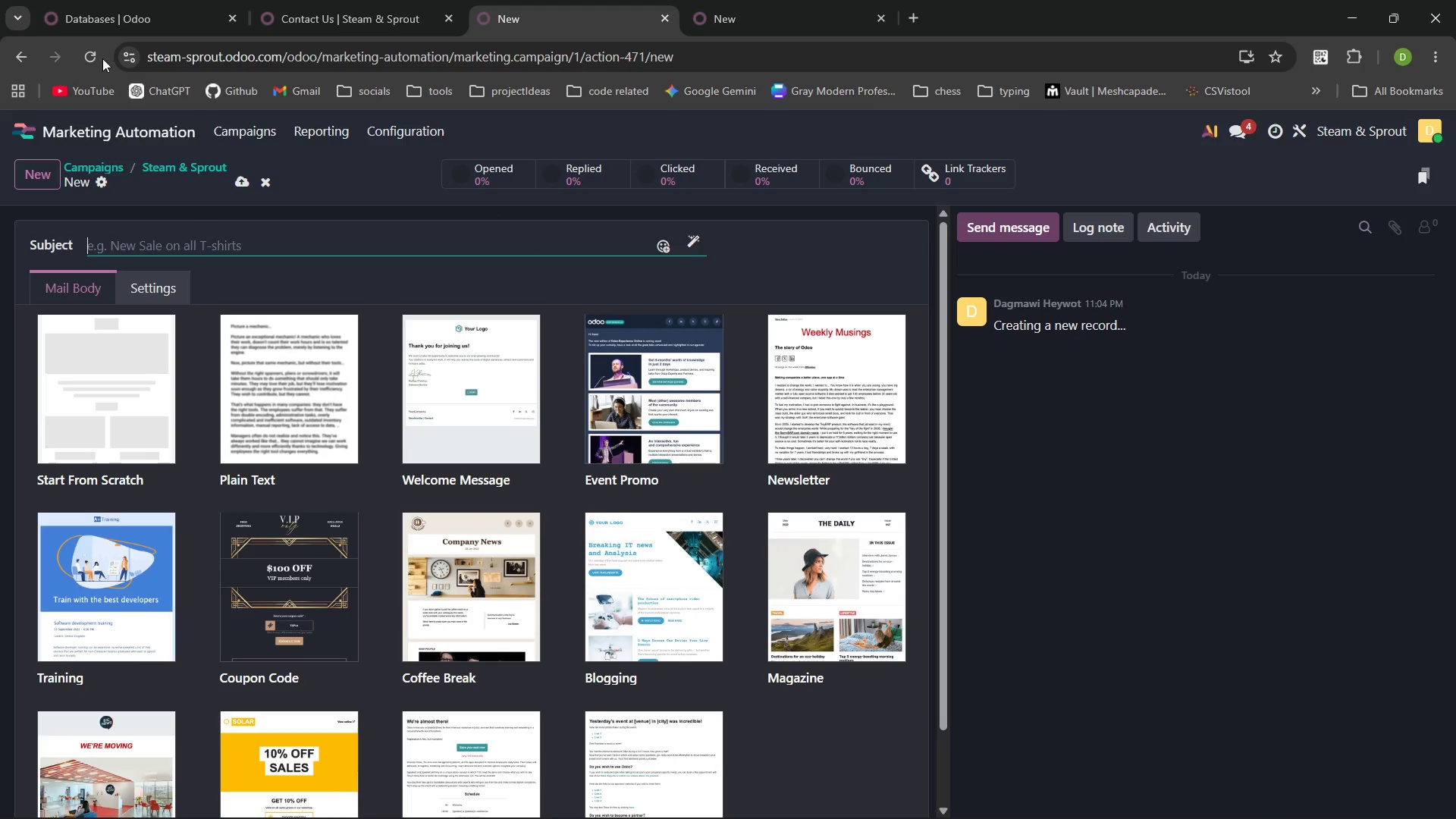 
left_click([96, 52])
 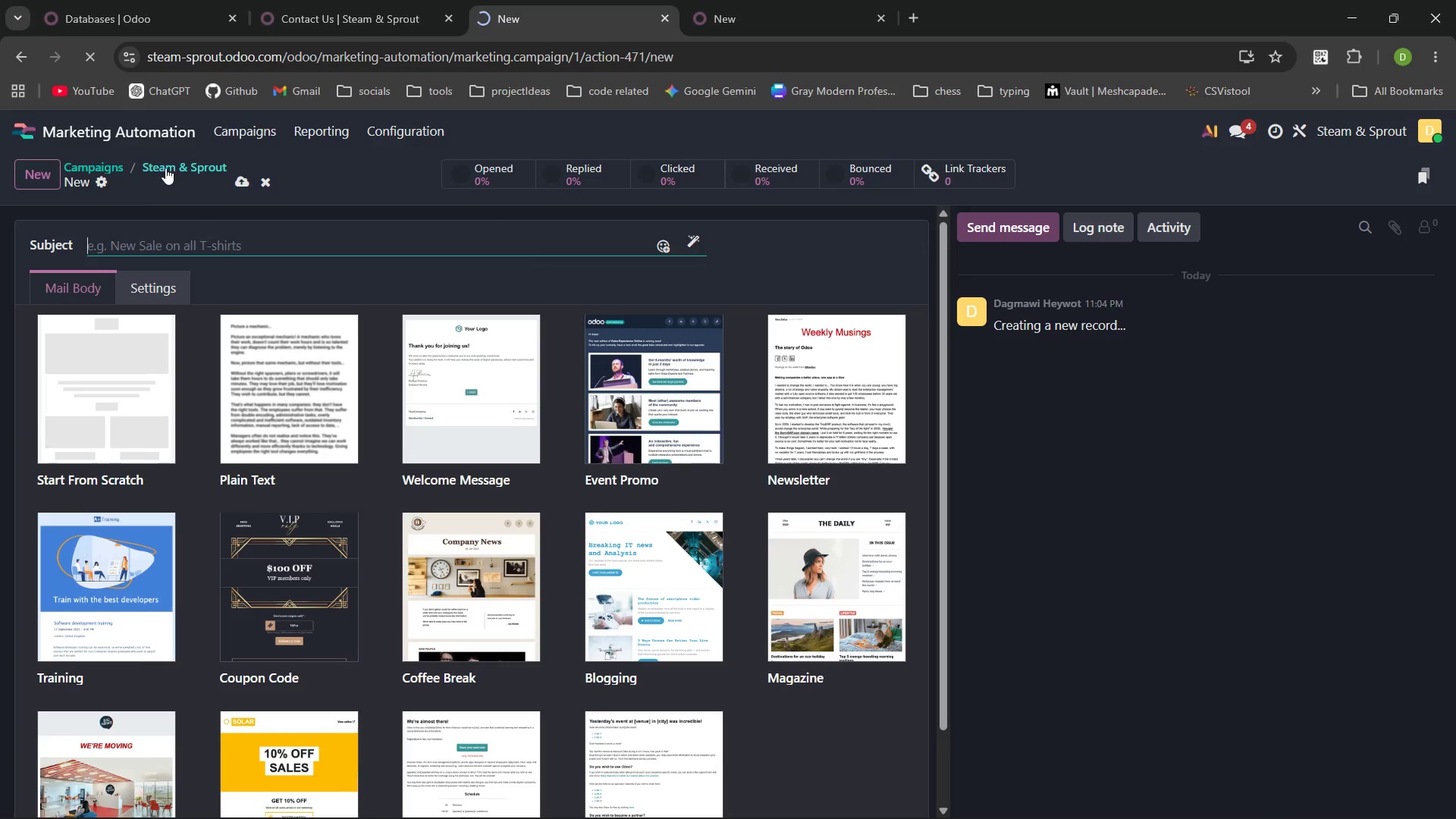 
left_click([166, 168])
 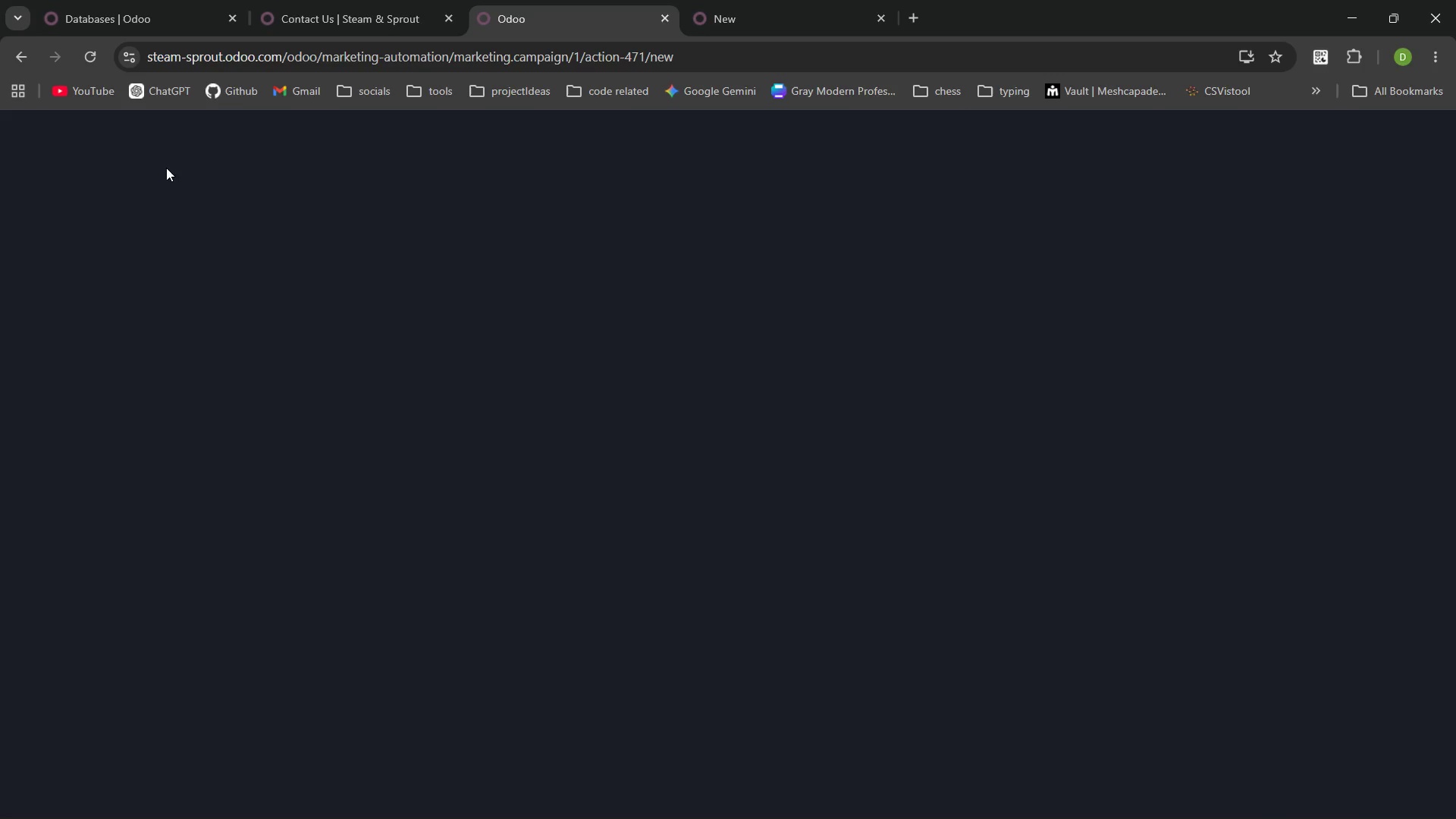 
wait(11.39)
 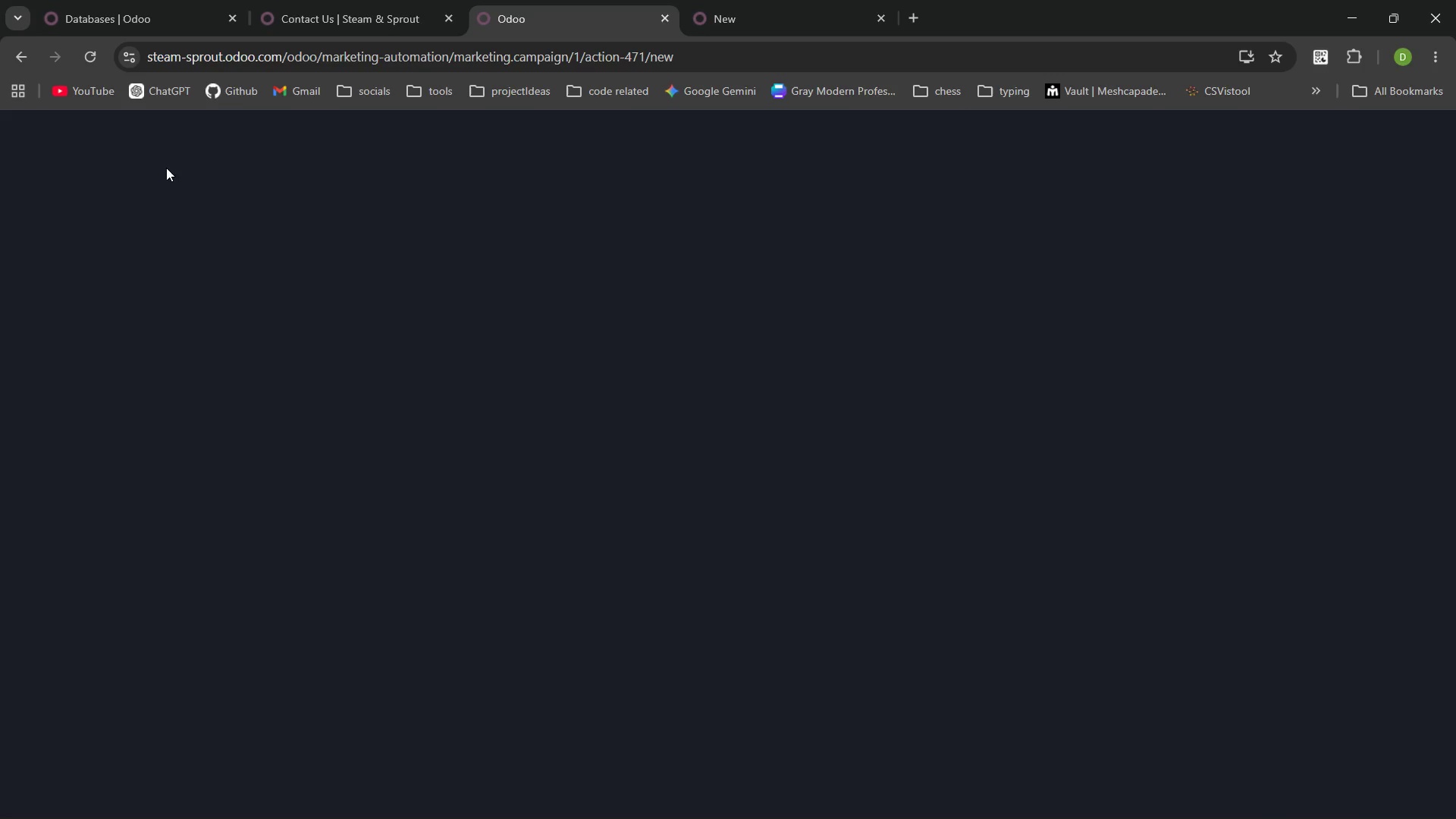 
mouse_move([24, 54])
 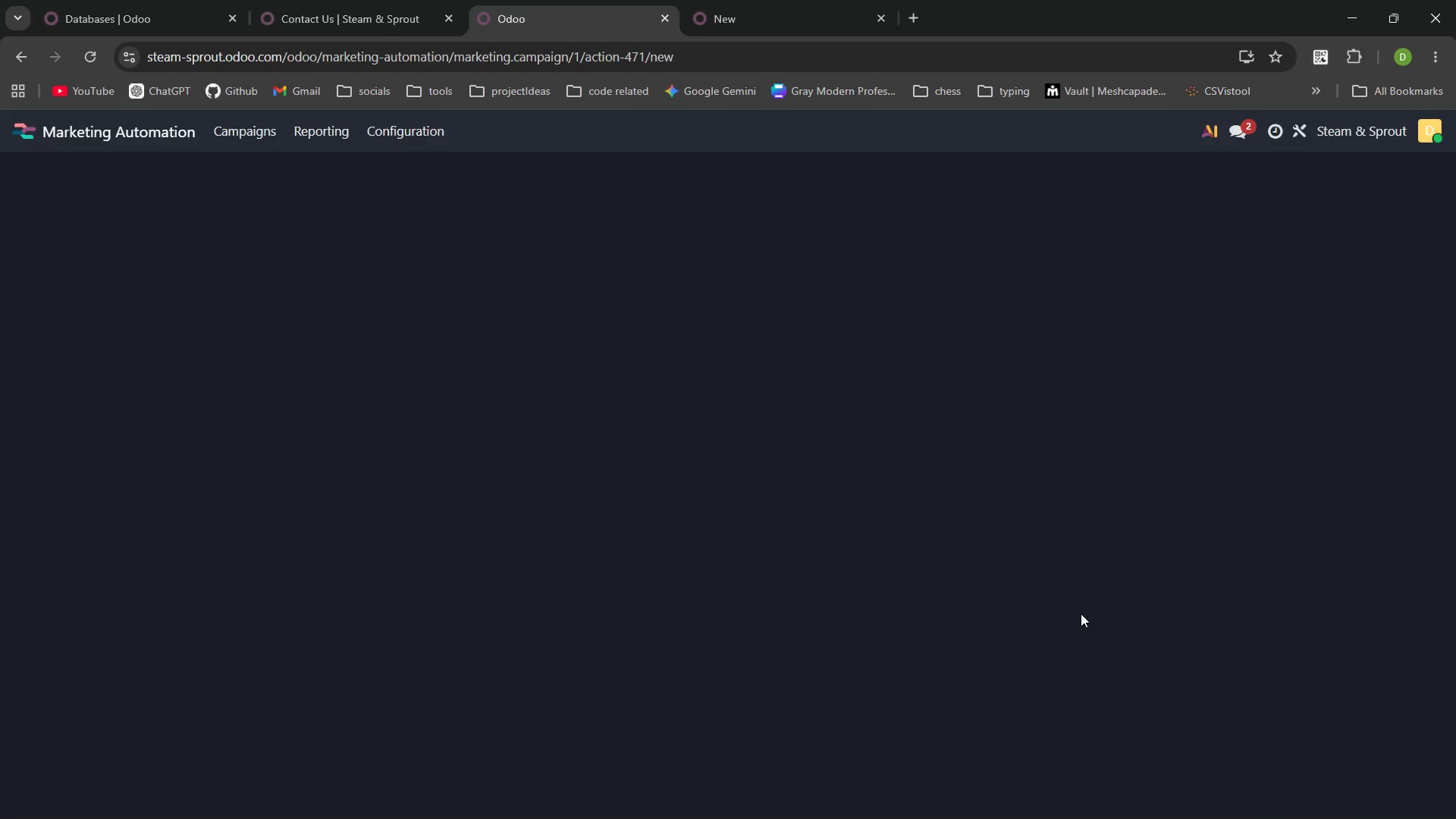 
wait(9.17)
 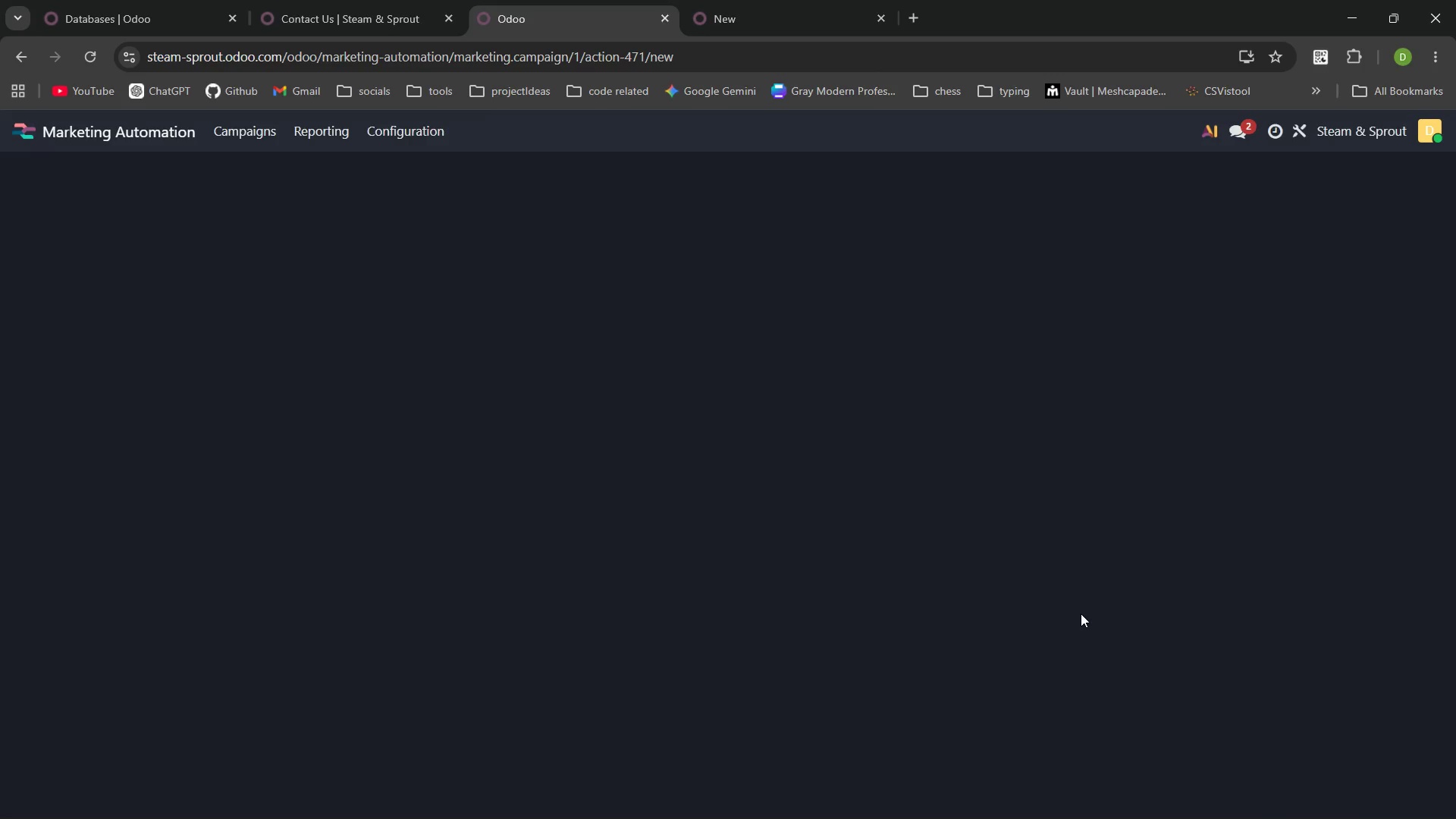 
left_click([193, 165])
 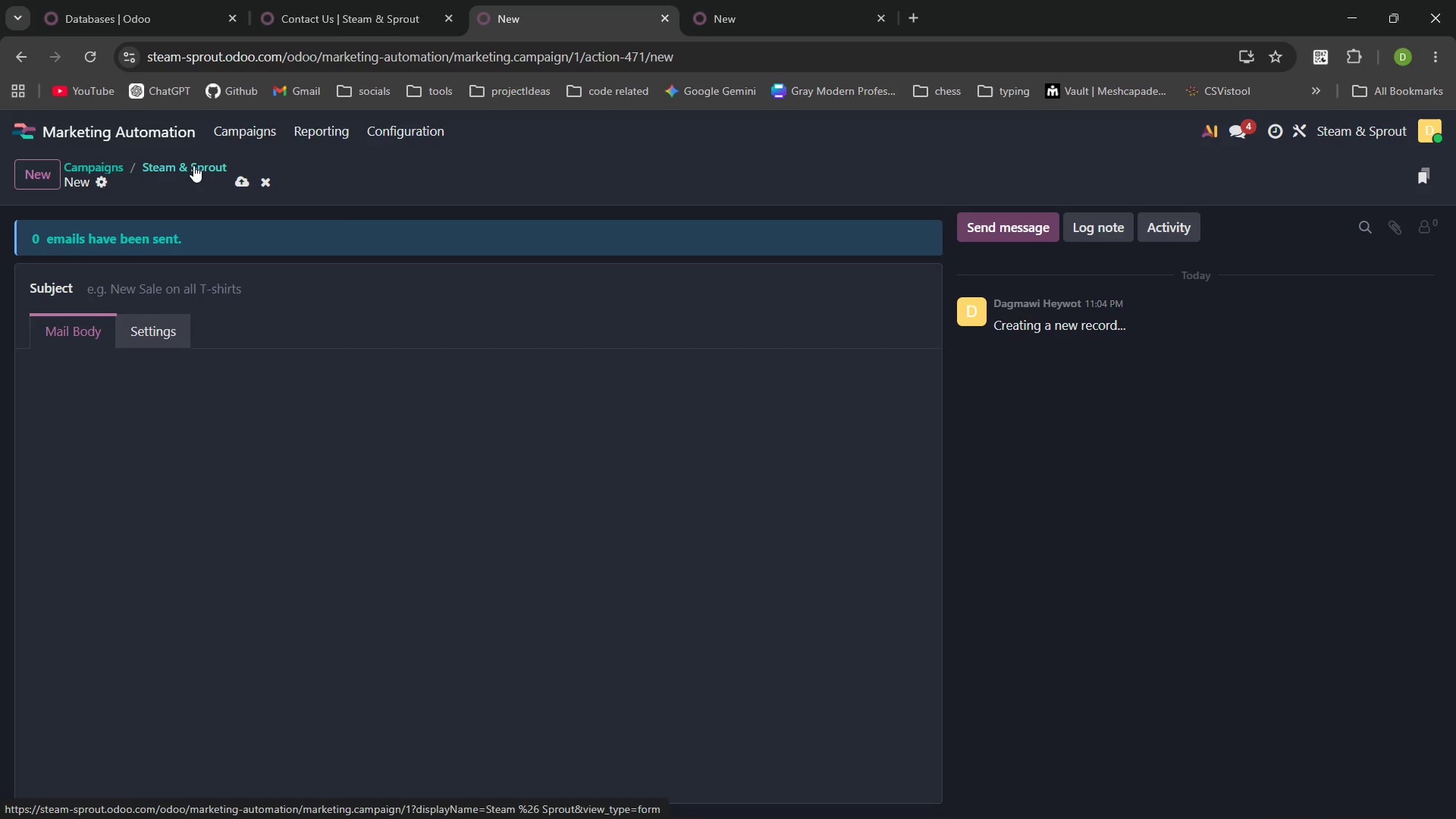 
wait(7.31)
 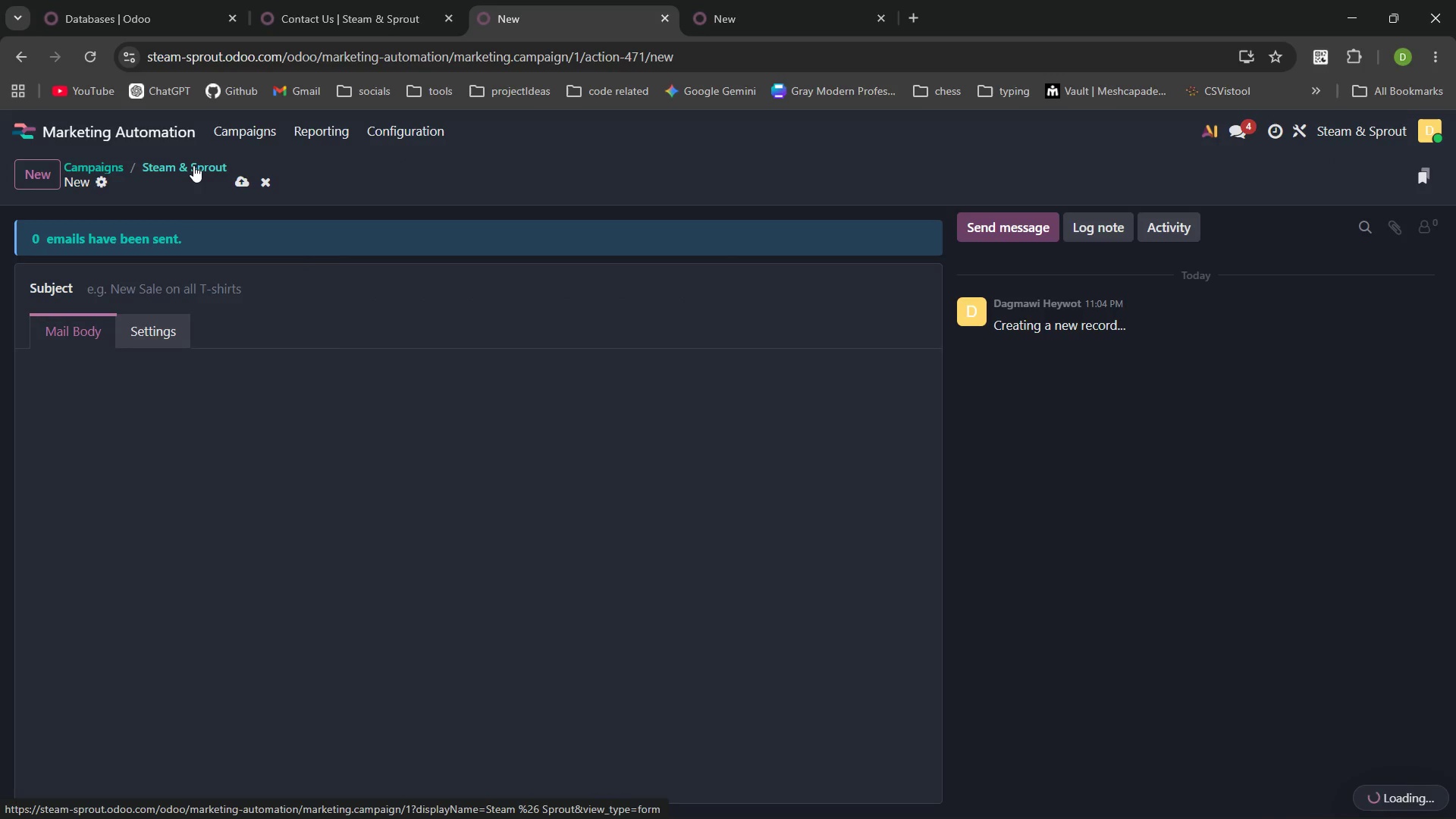 
double_click([193, 165])
 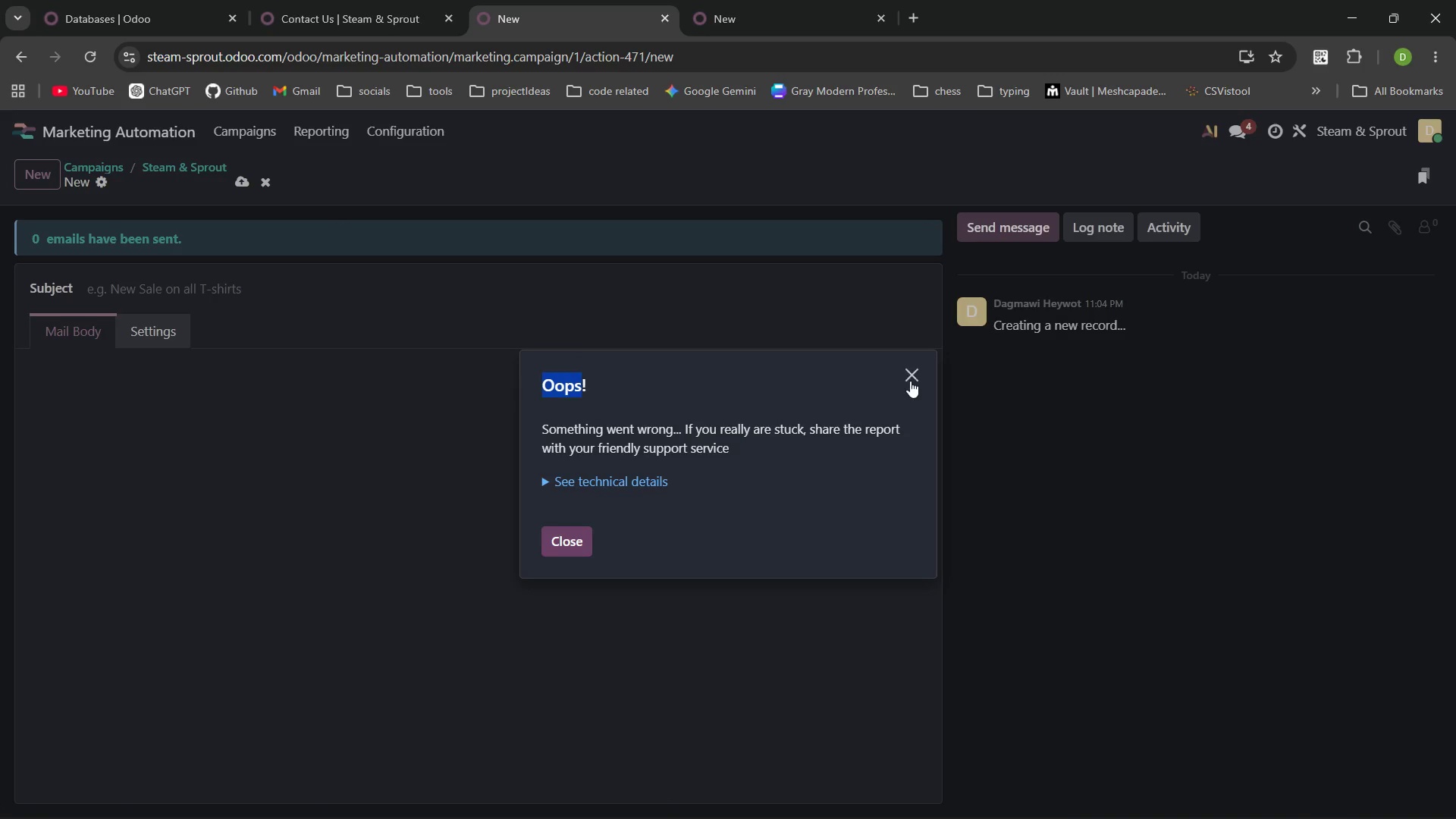 
left_click([912, 380])
 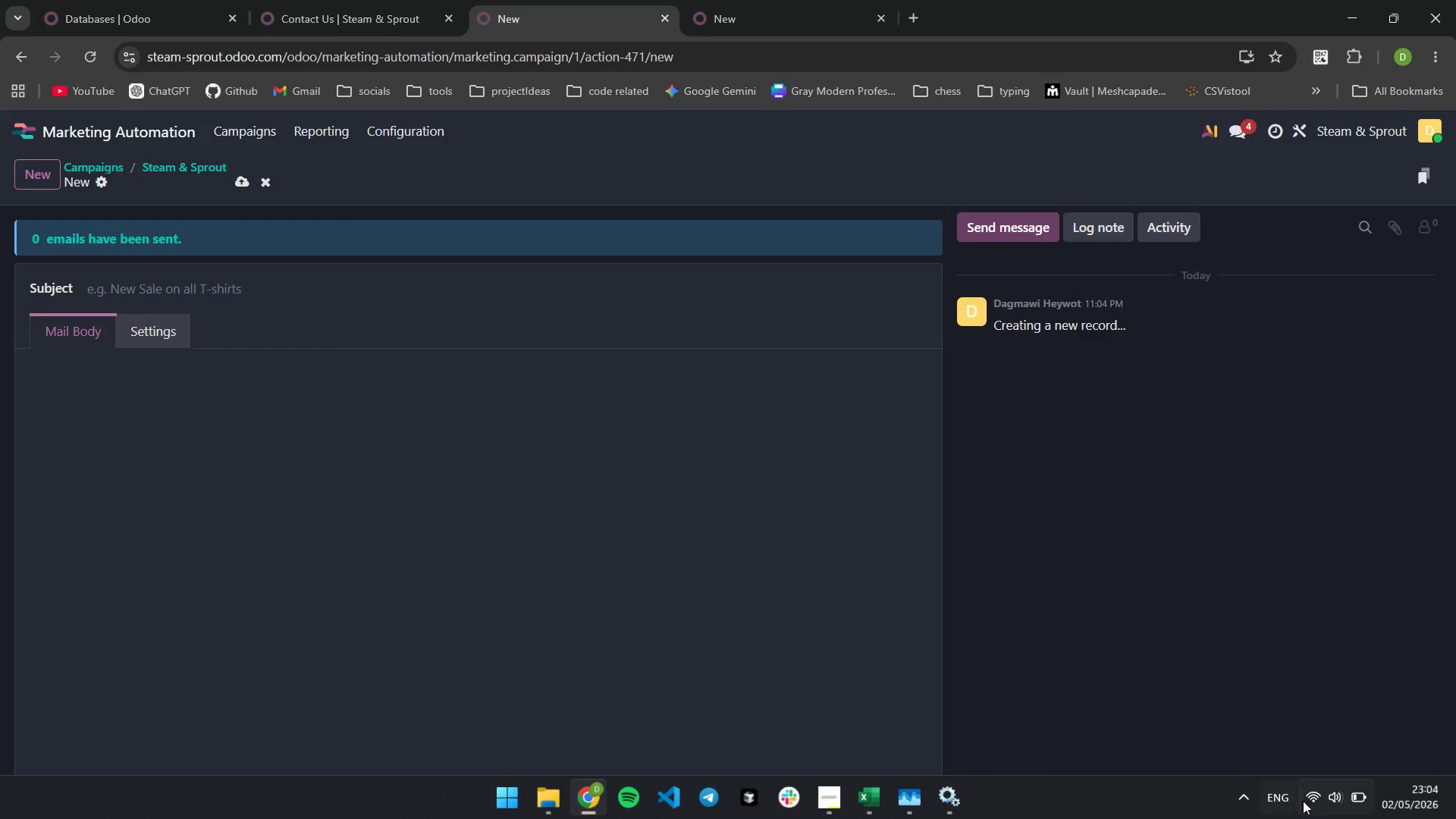 
left_click([1330, 795])
 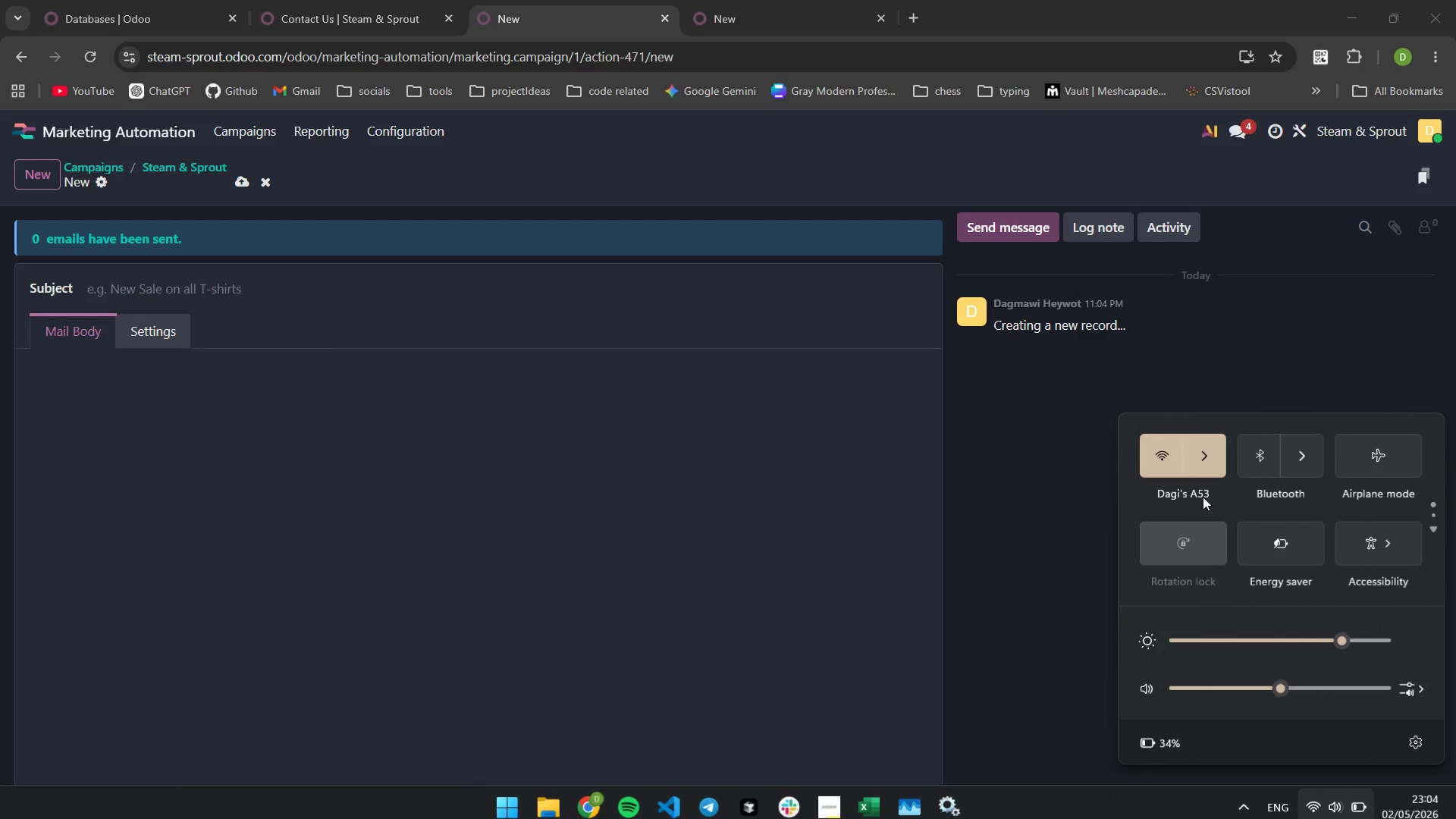 
left_click([1202, 469])
 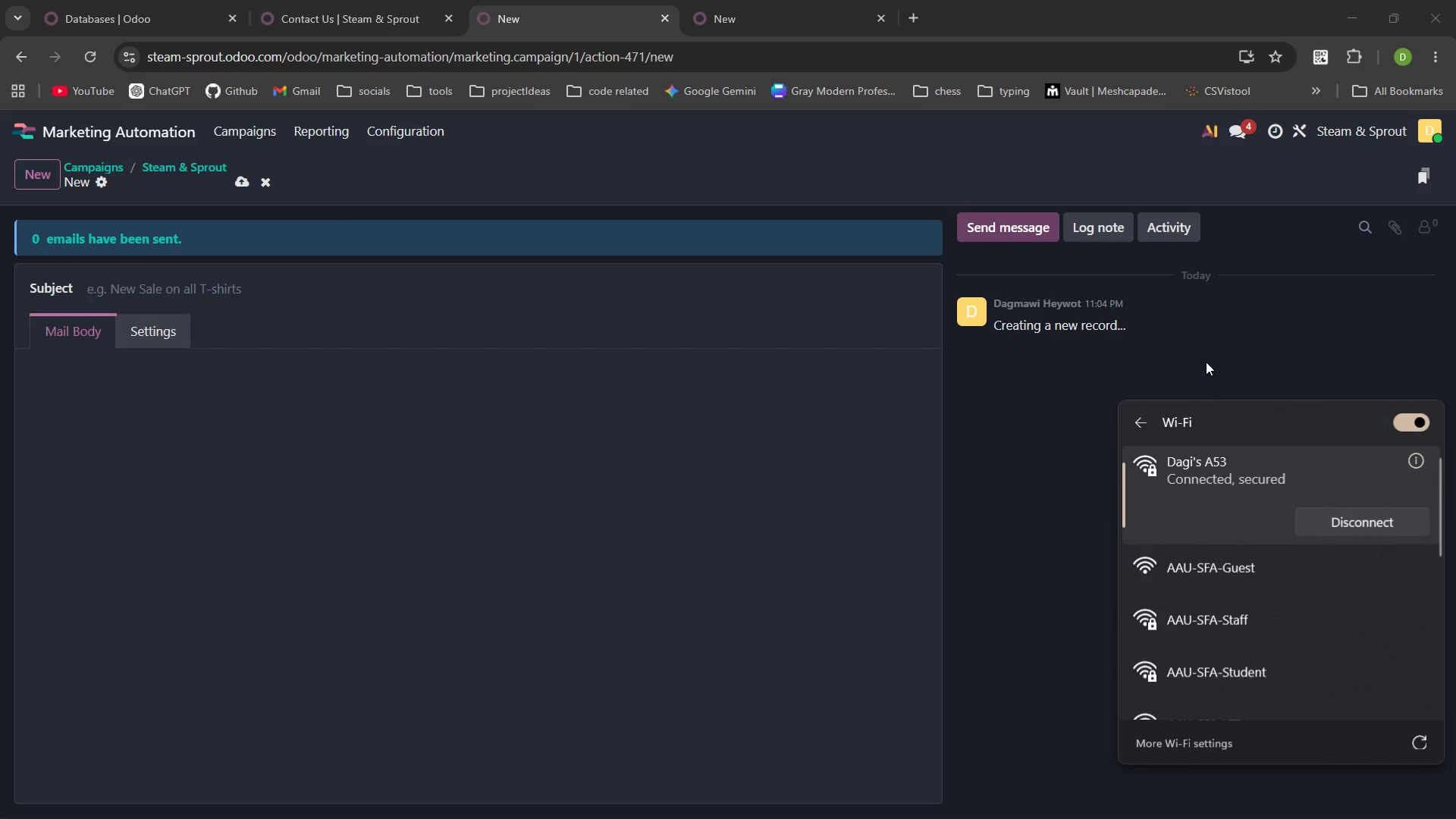 
left_click([1068, 397])
 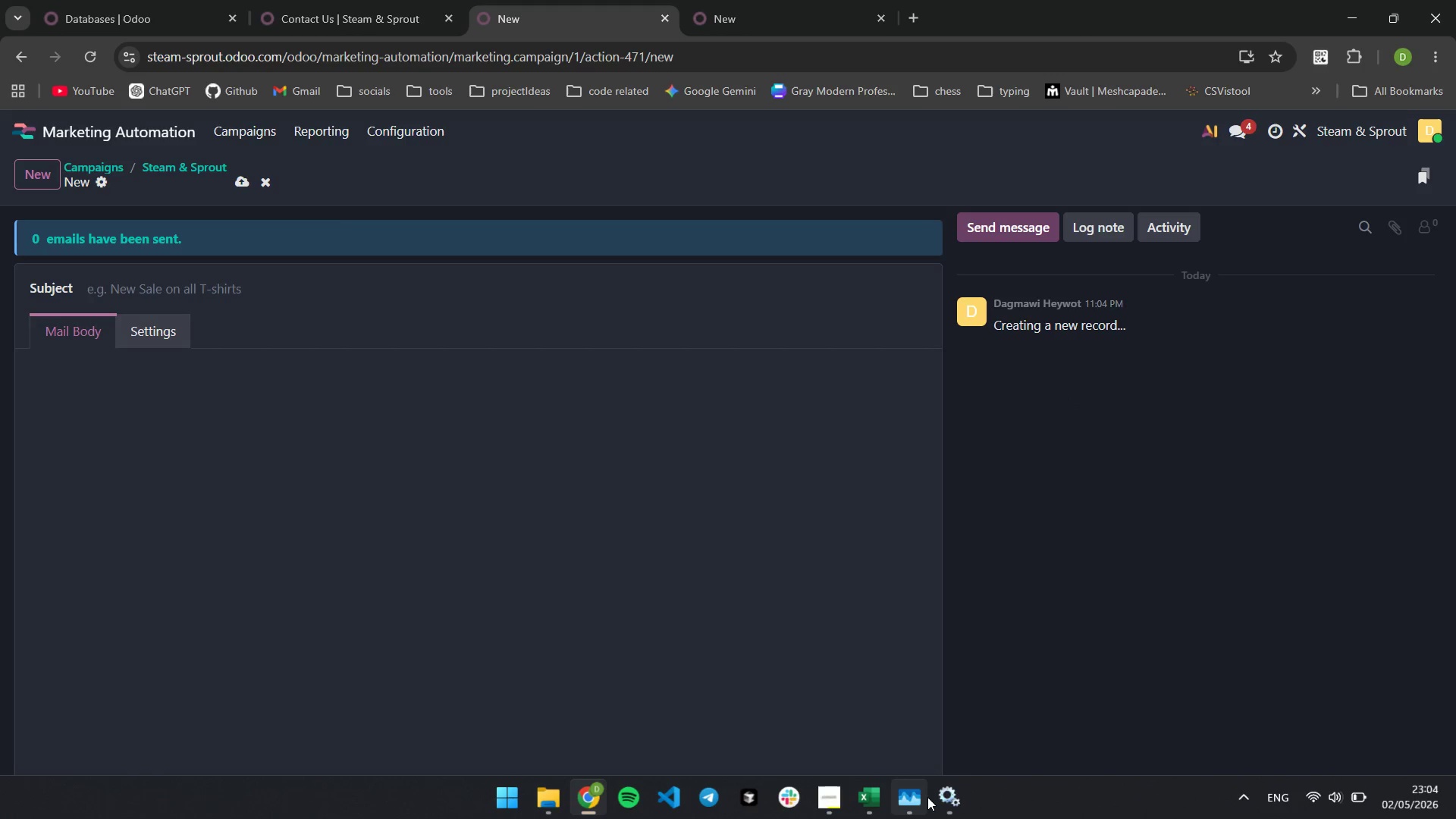 
left_click([928, 796])
 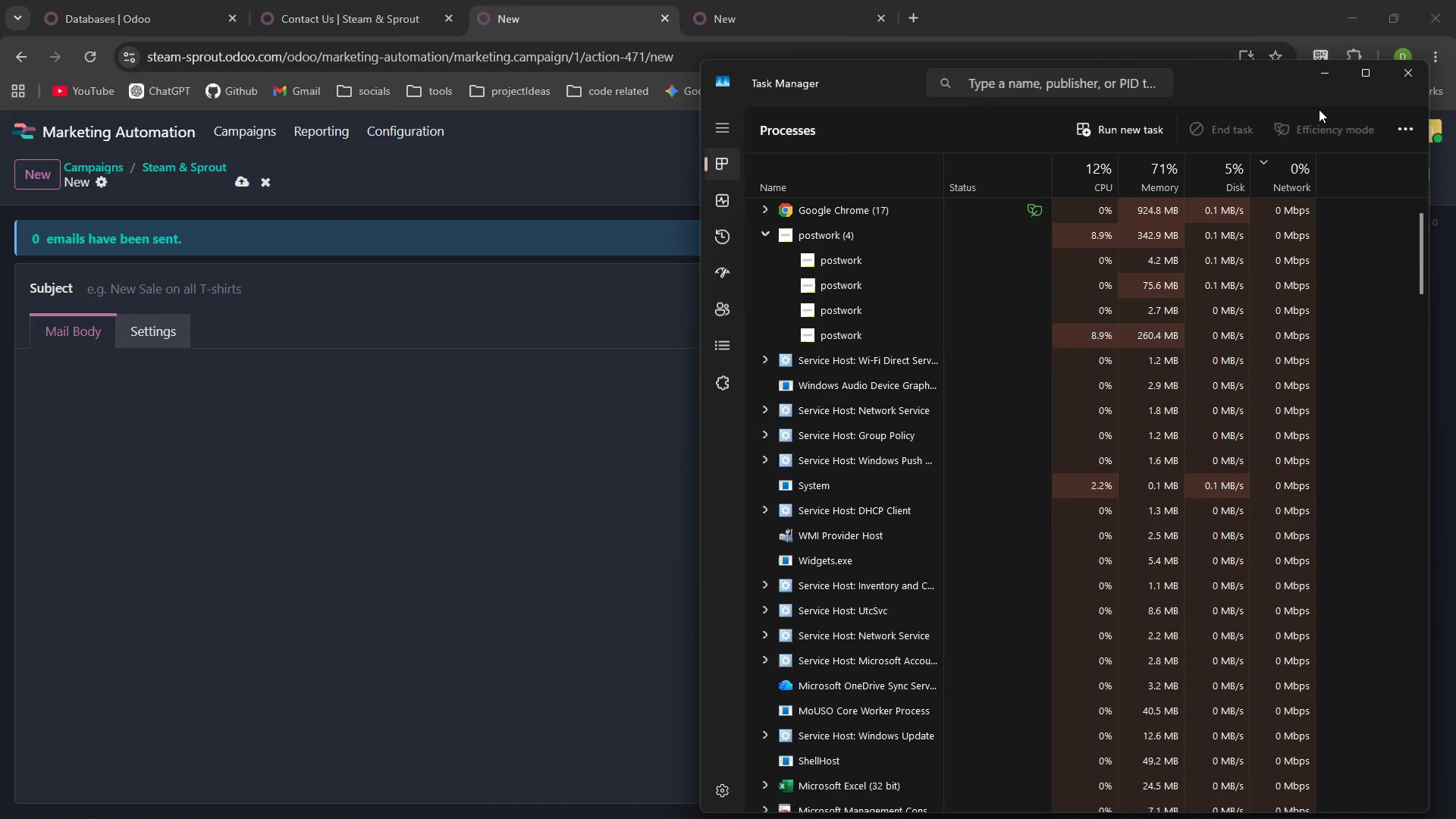 
left_click([1331, 72])
 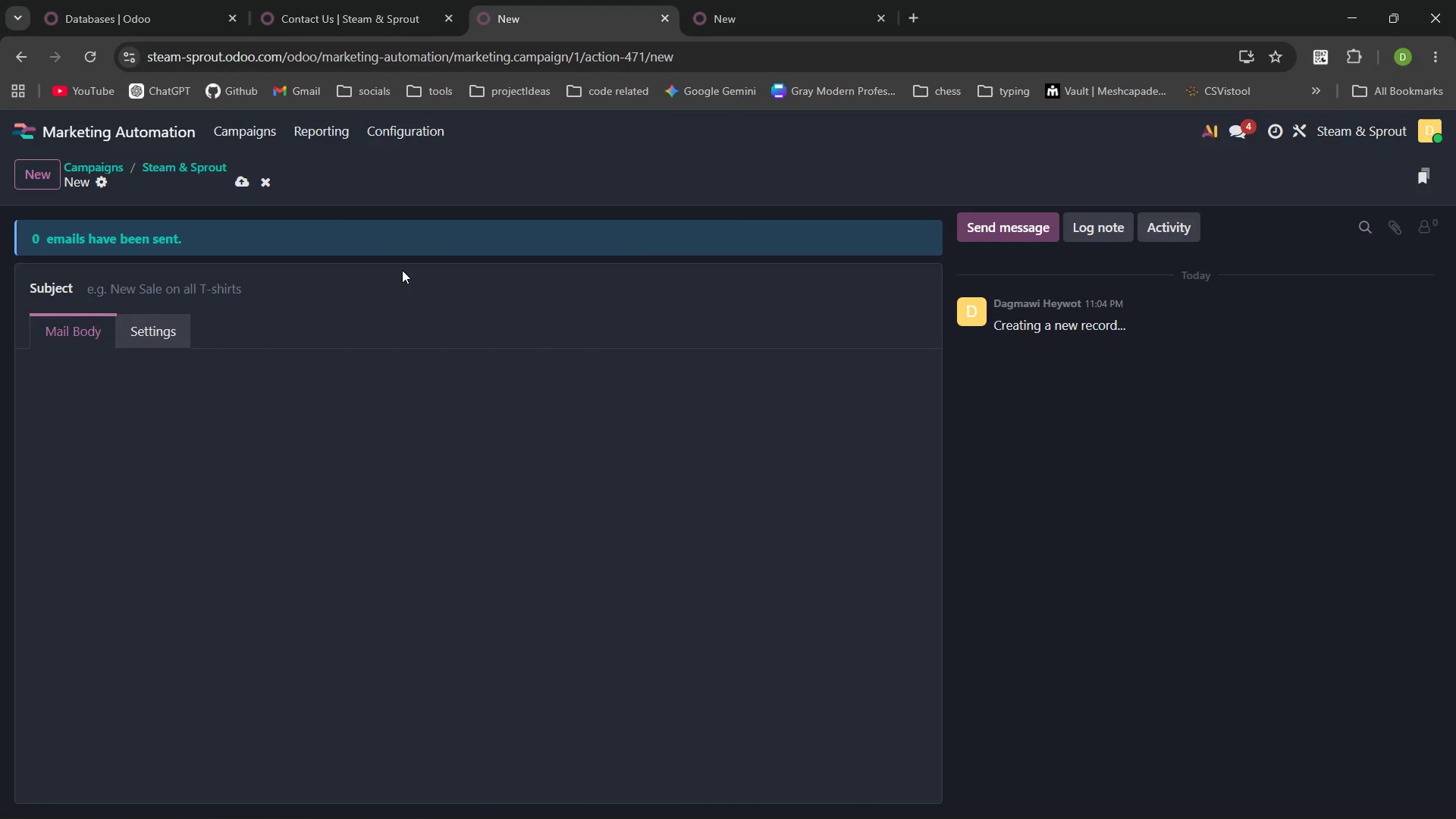 
wait(15.19)
 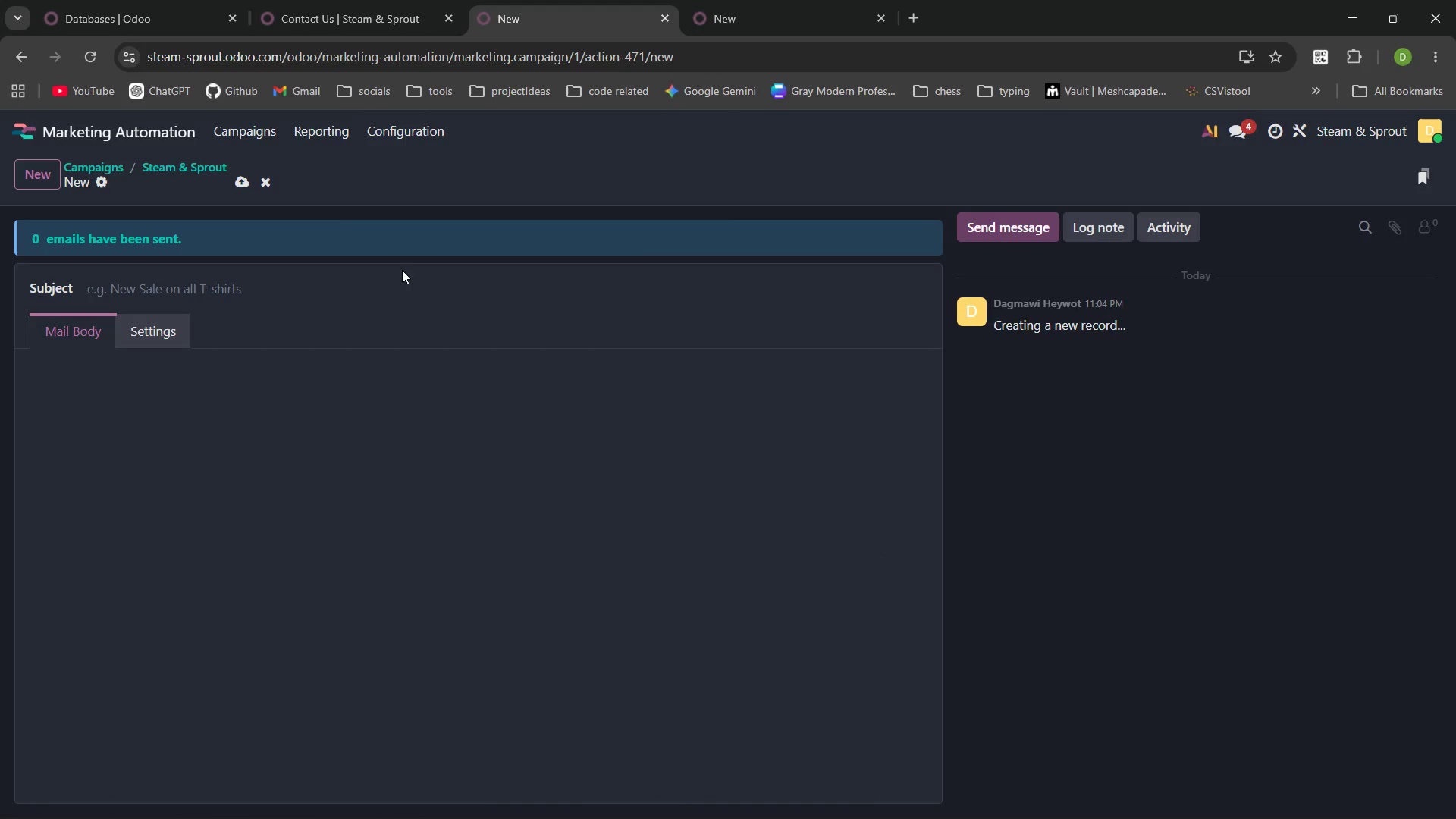 
left_click([196, 168])
 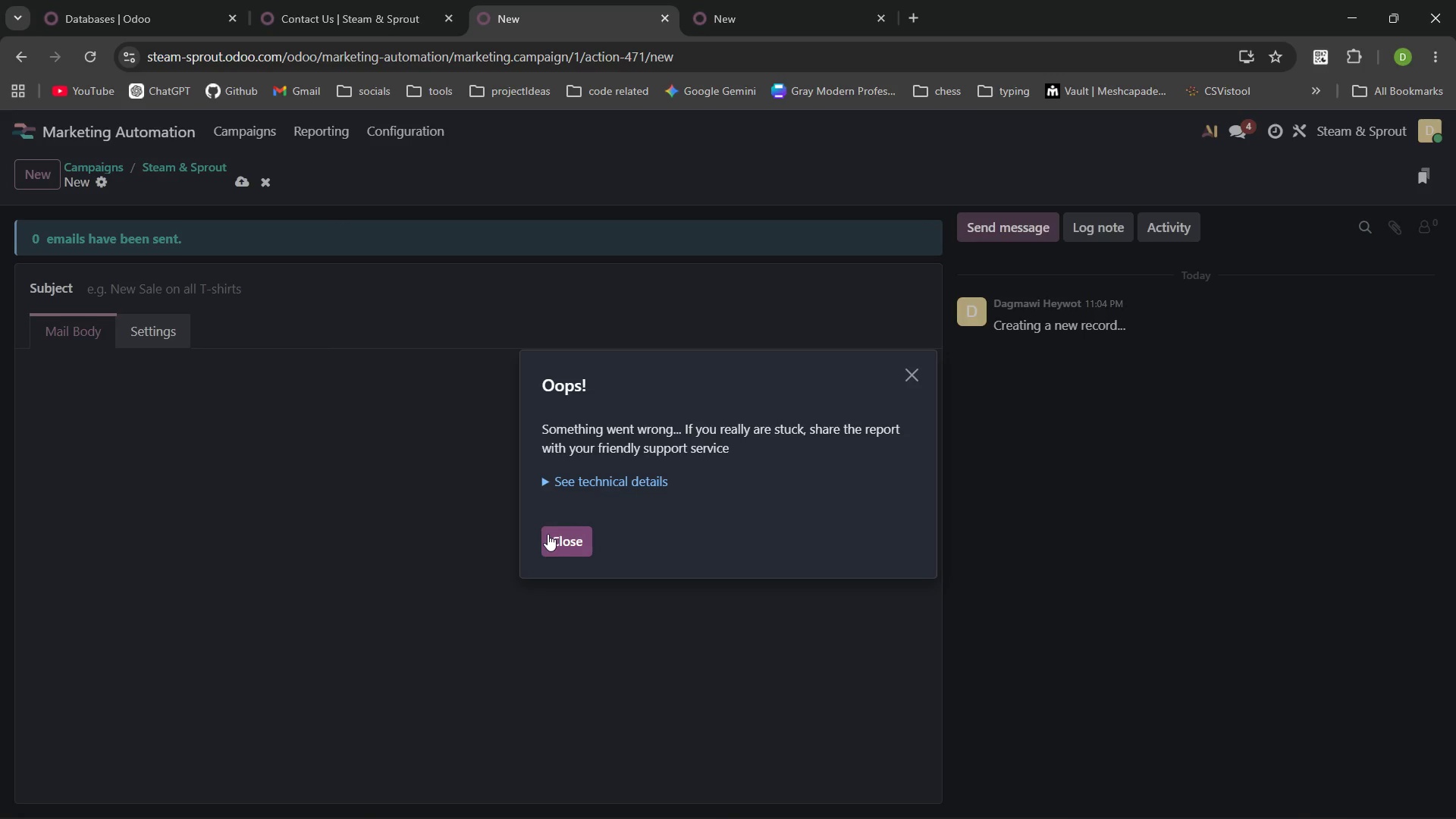 
left_click([566, 549])
 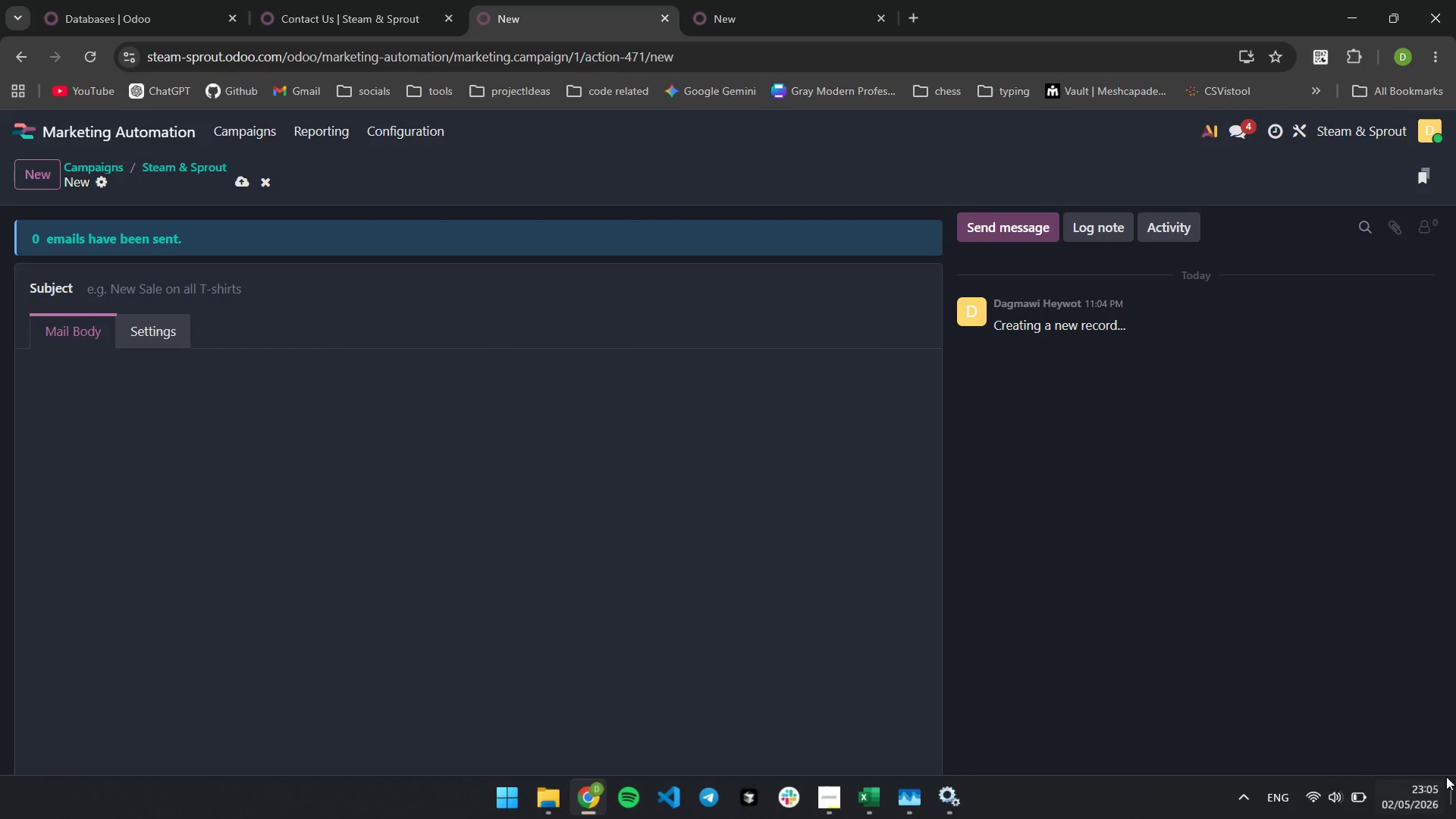 
left_click([1370, 795])
 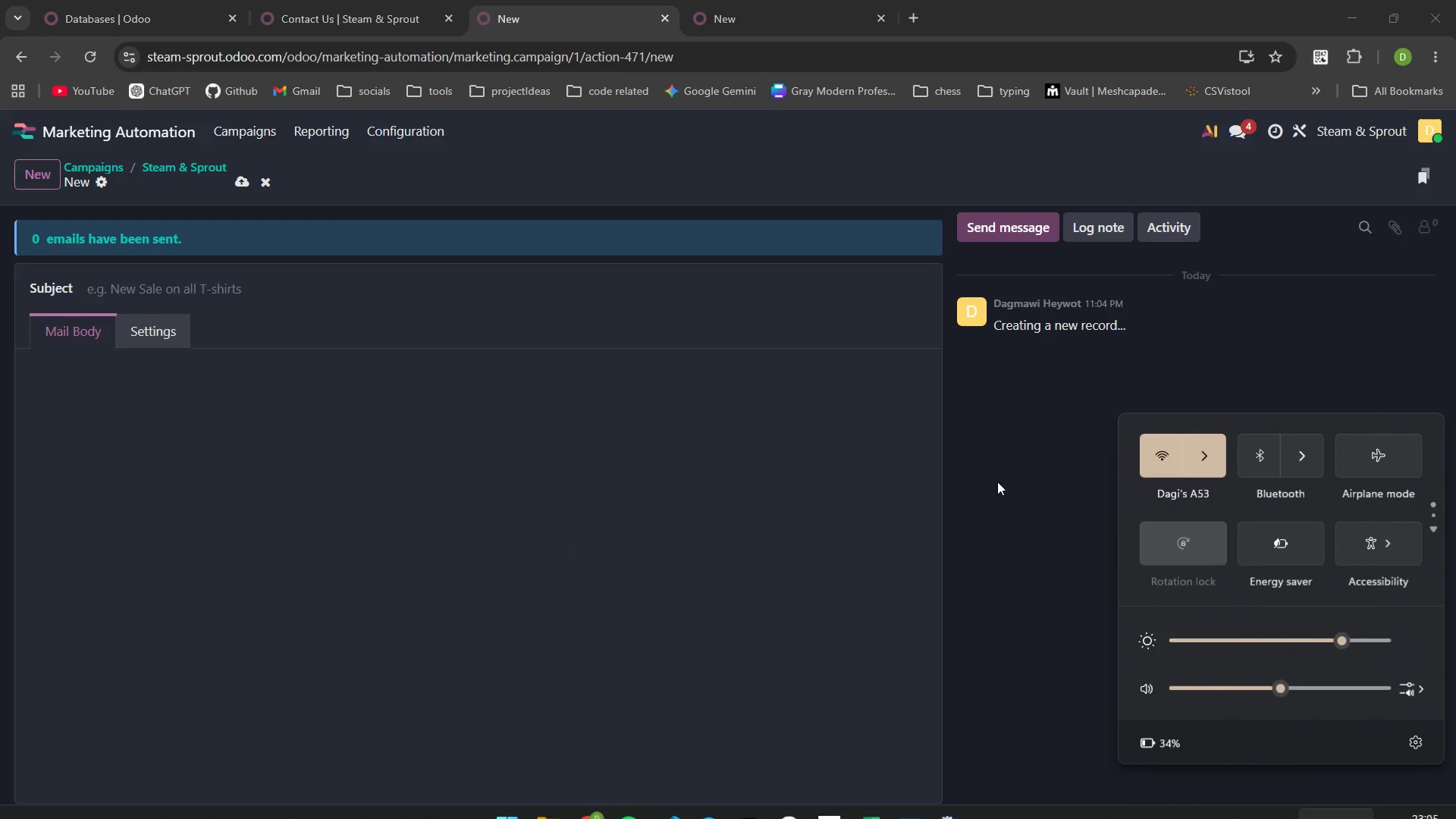 
left_click([961, 467])
 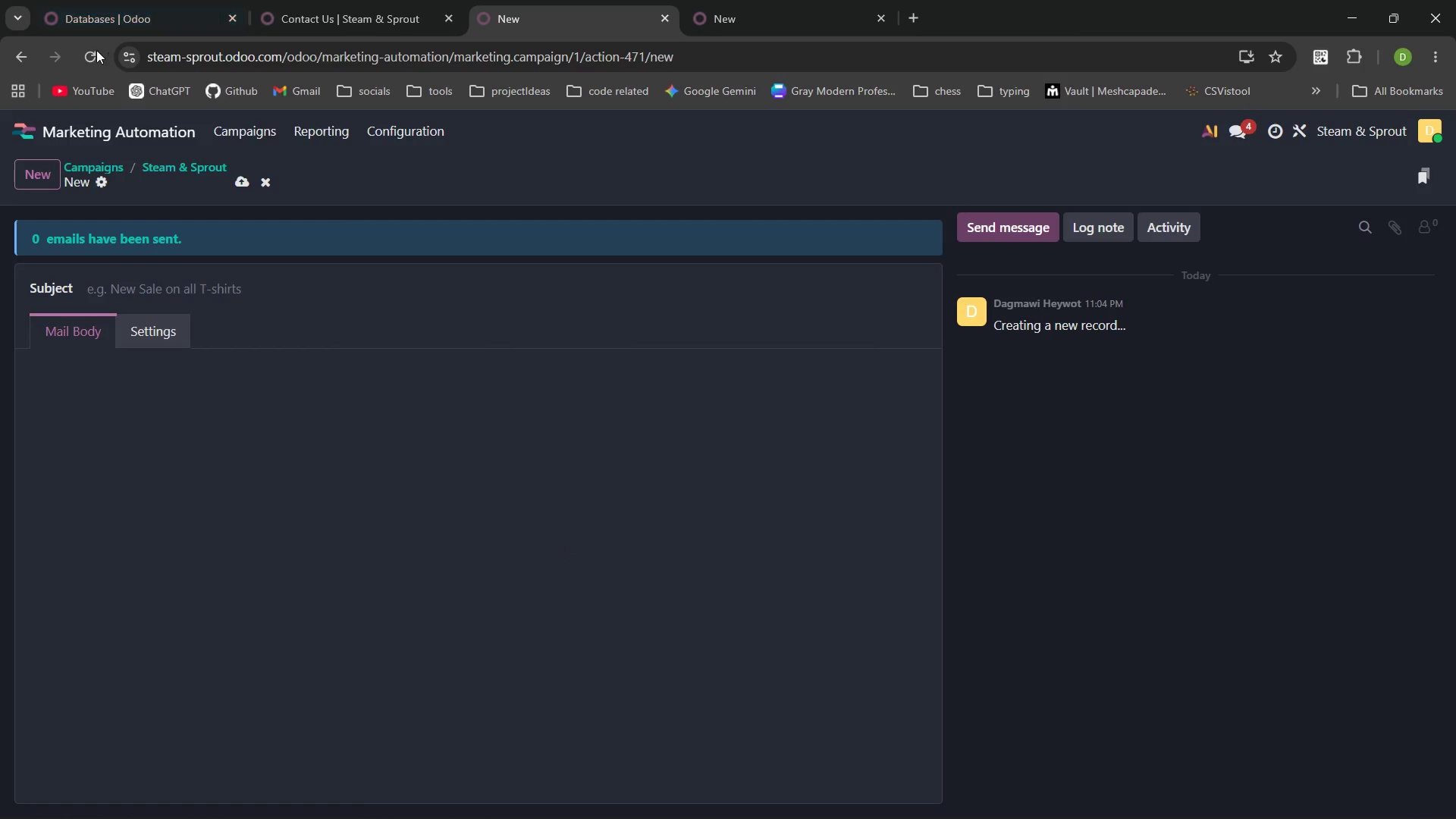 
left_click([89, 51])
 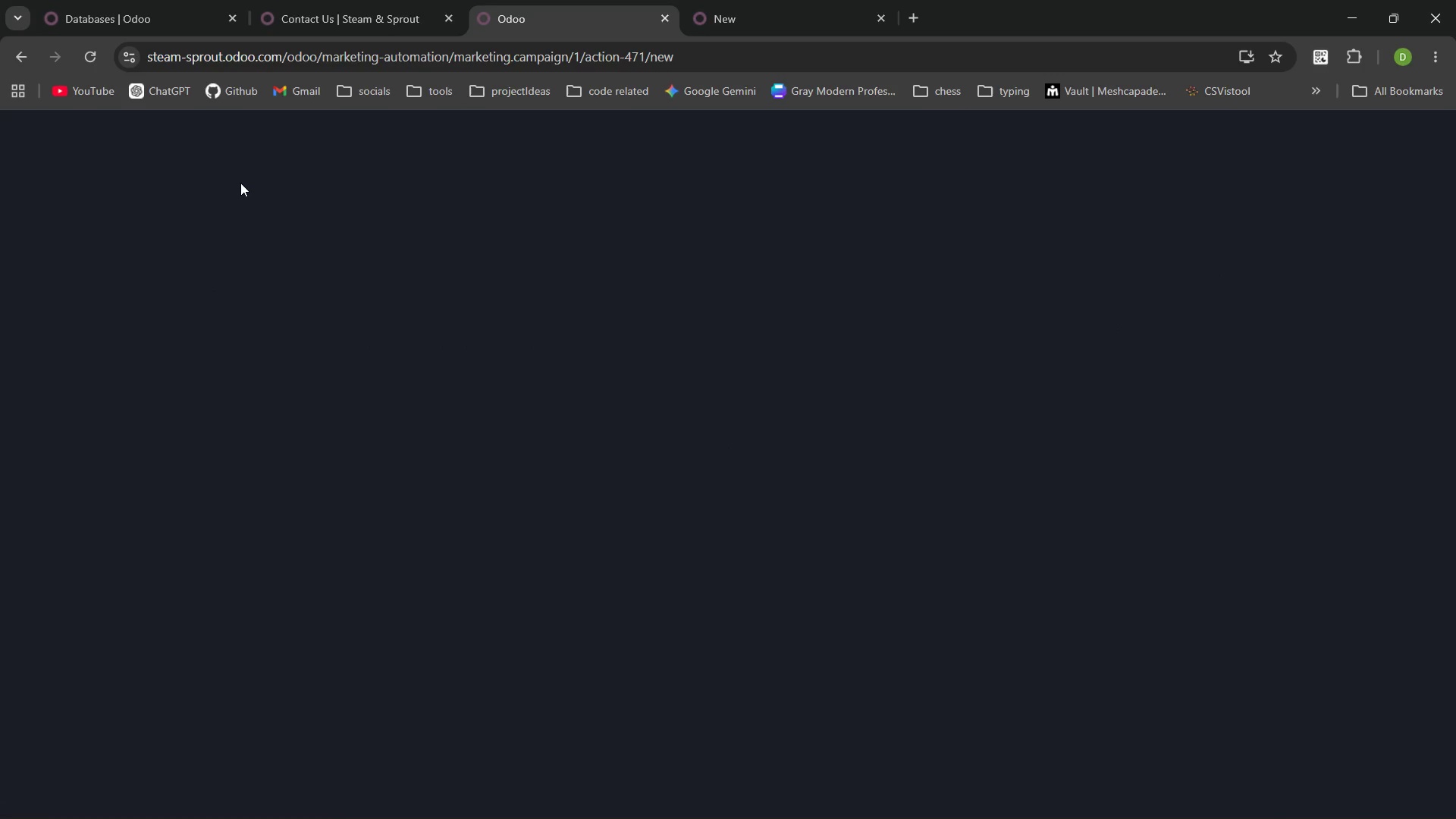 
wait(37.52)
 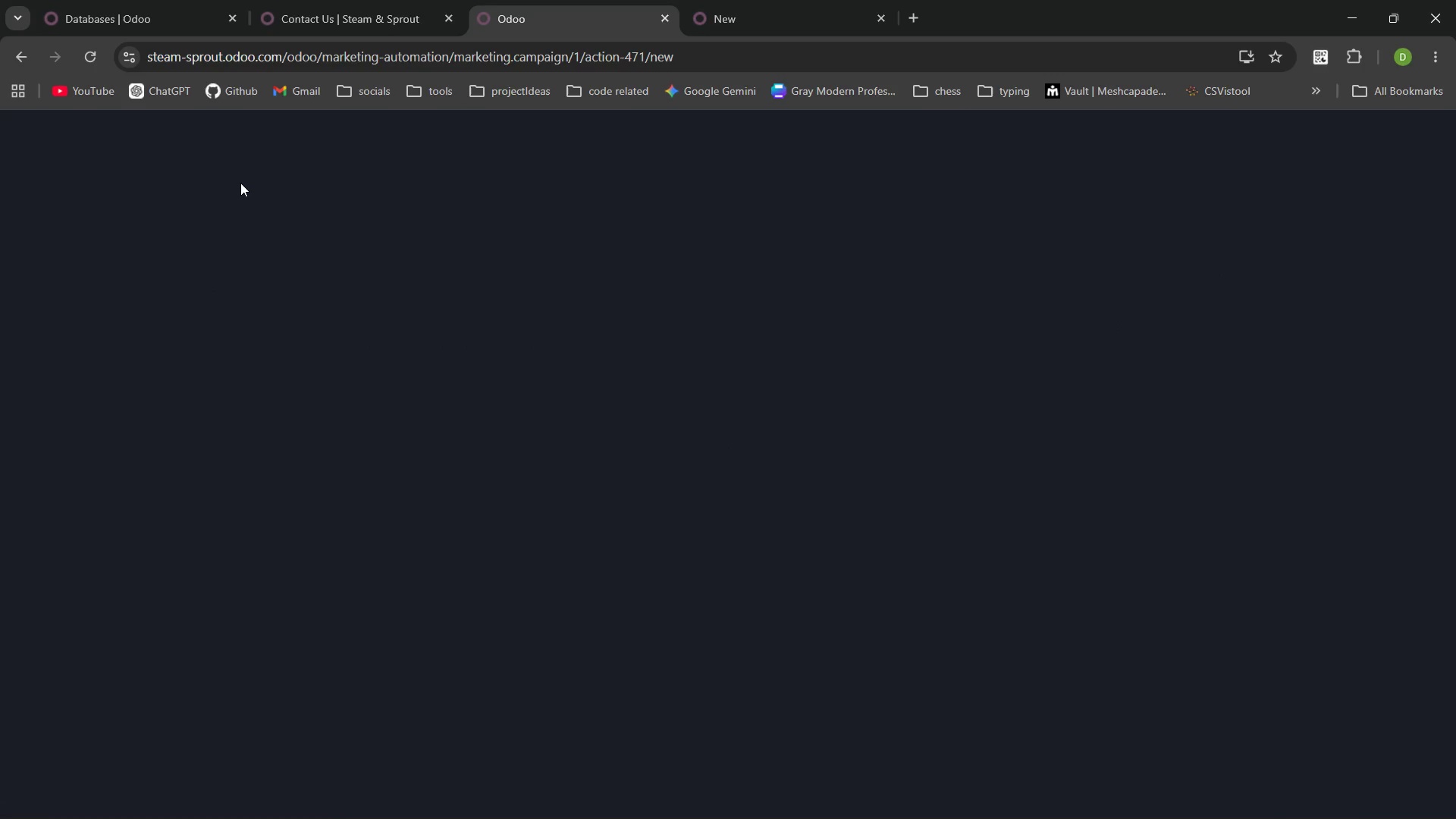 
left_click([1341, 792])
 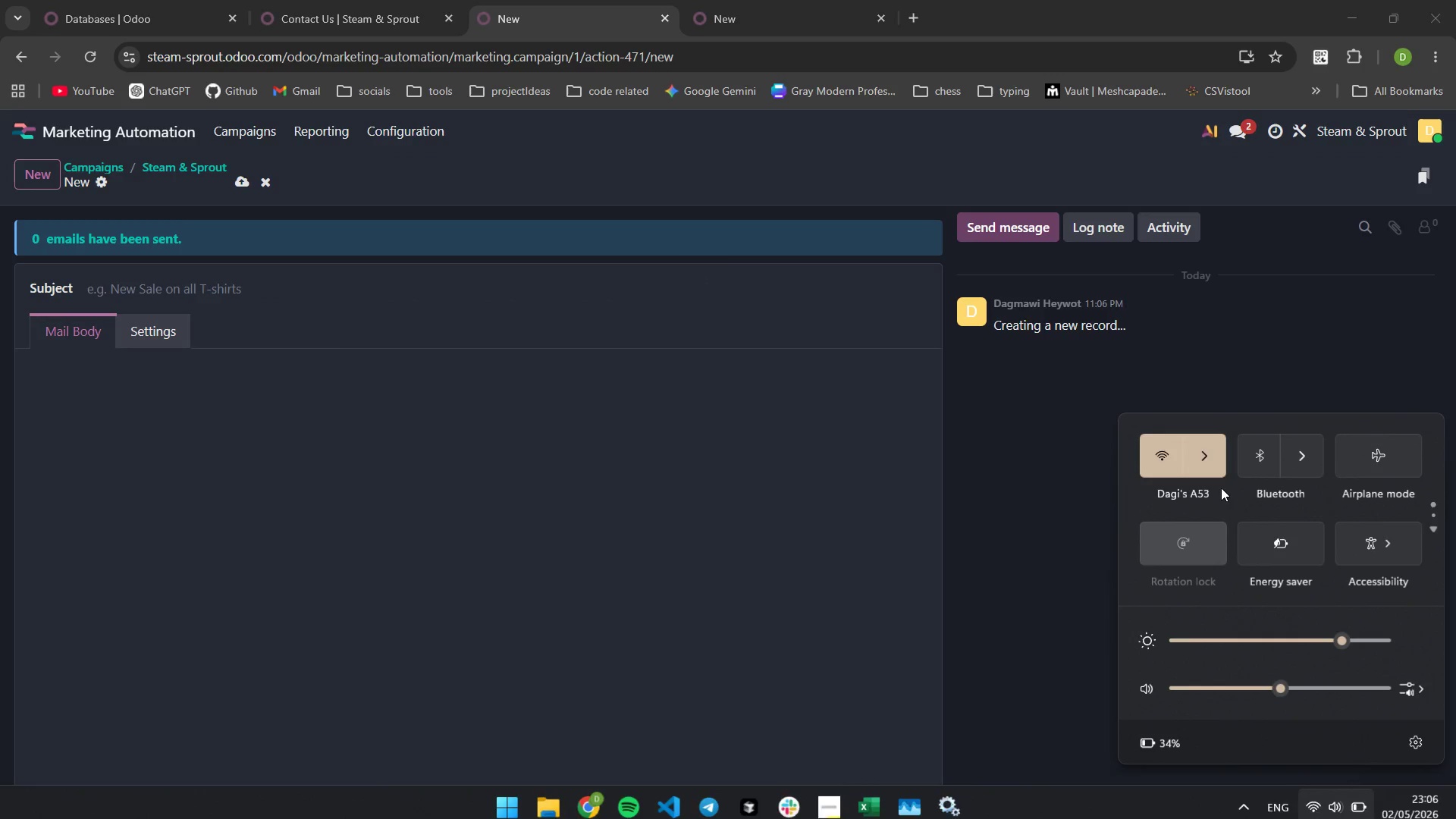 
left_click([1217, 458])
 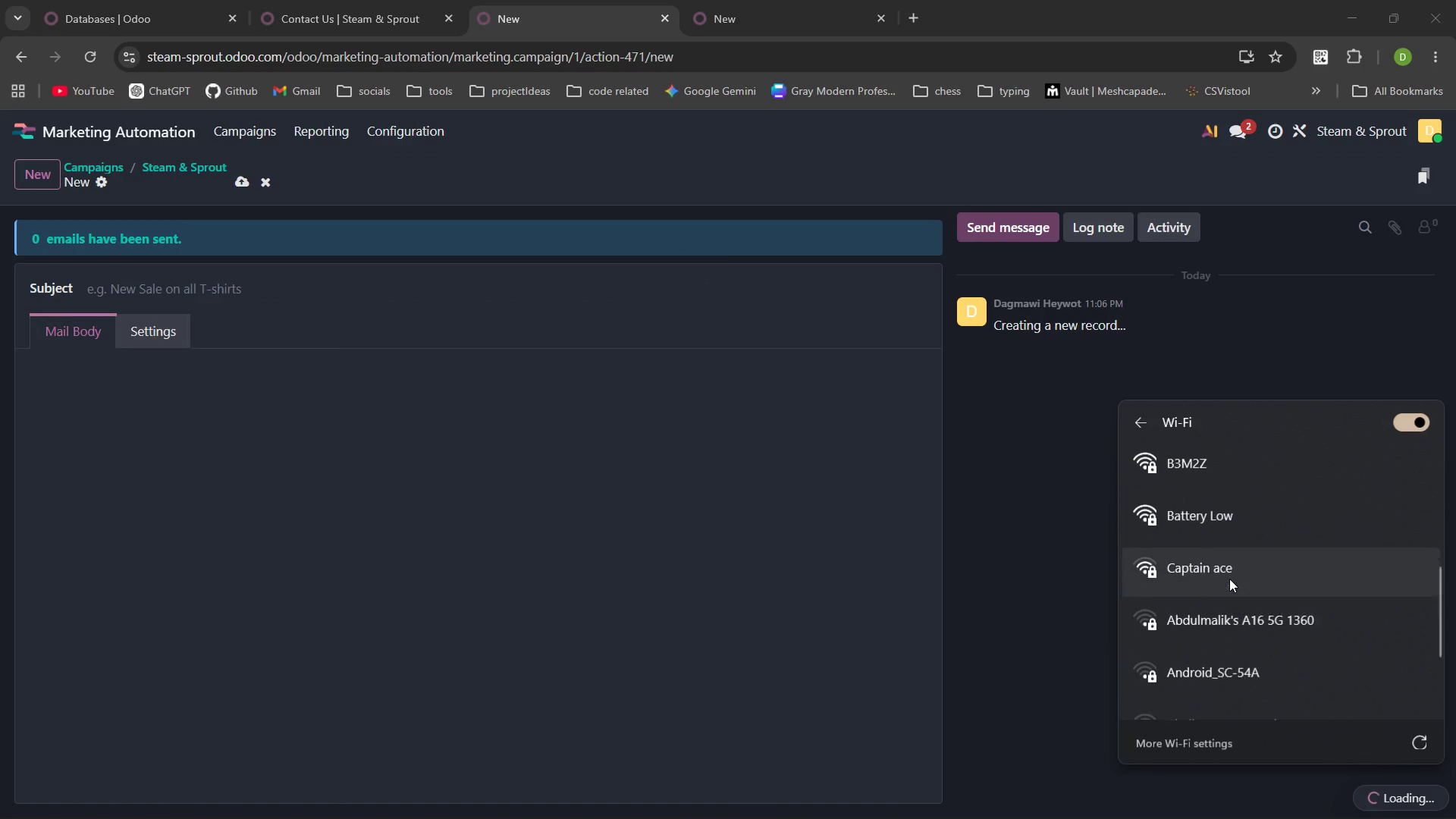 
left_click([1423, 743])
 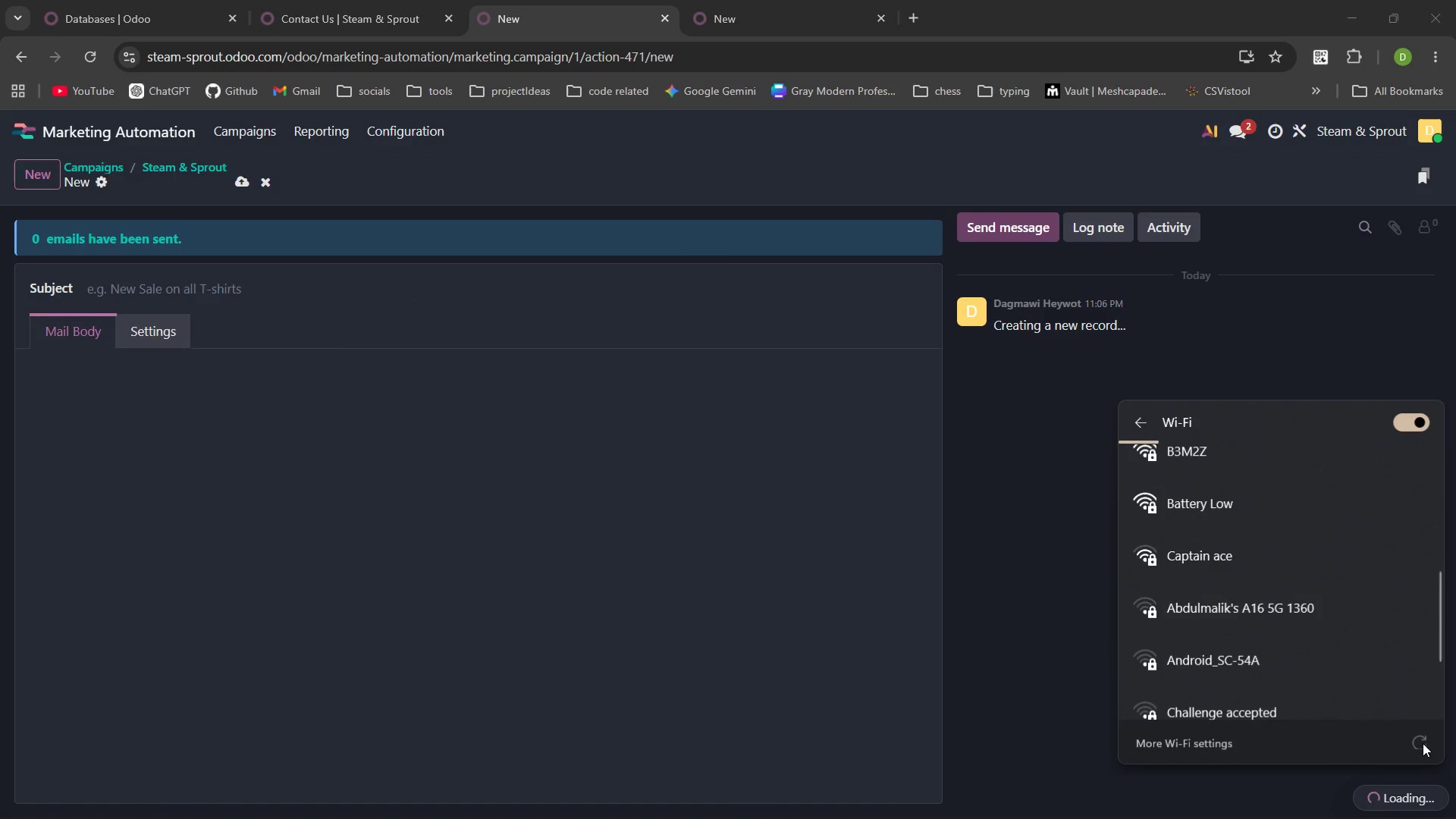 
mouse_move([1254, 560])
 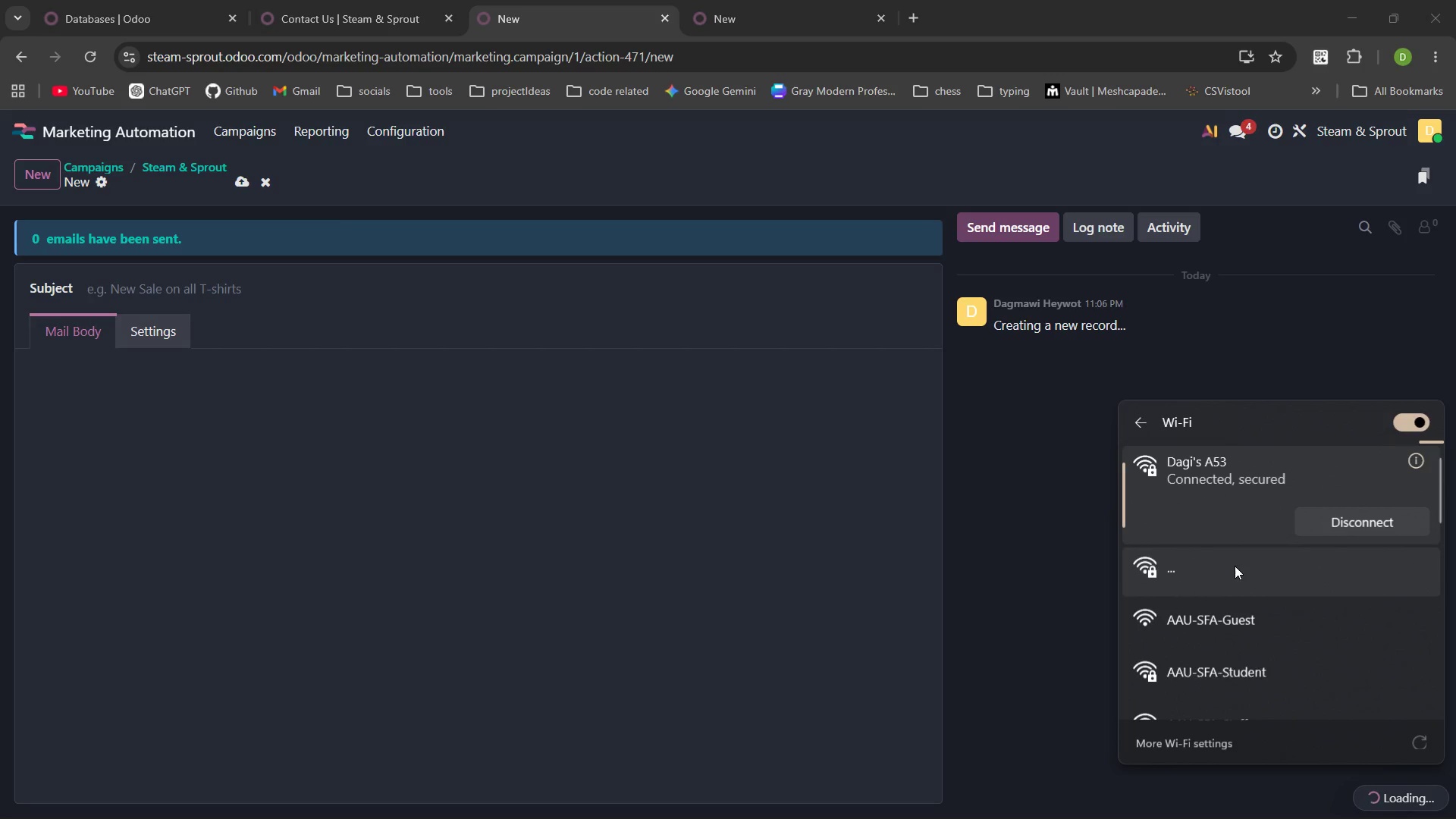 
left_click([1235, 566])
 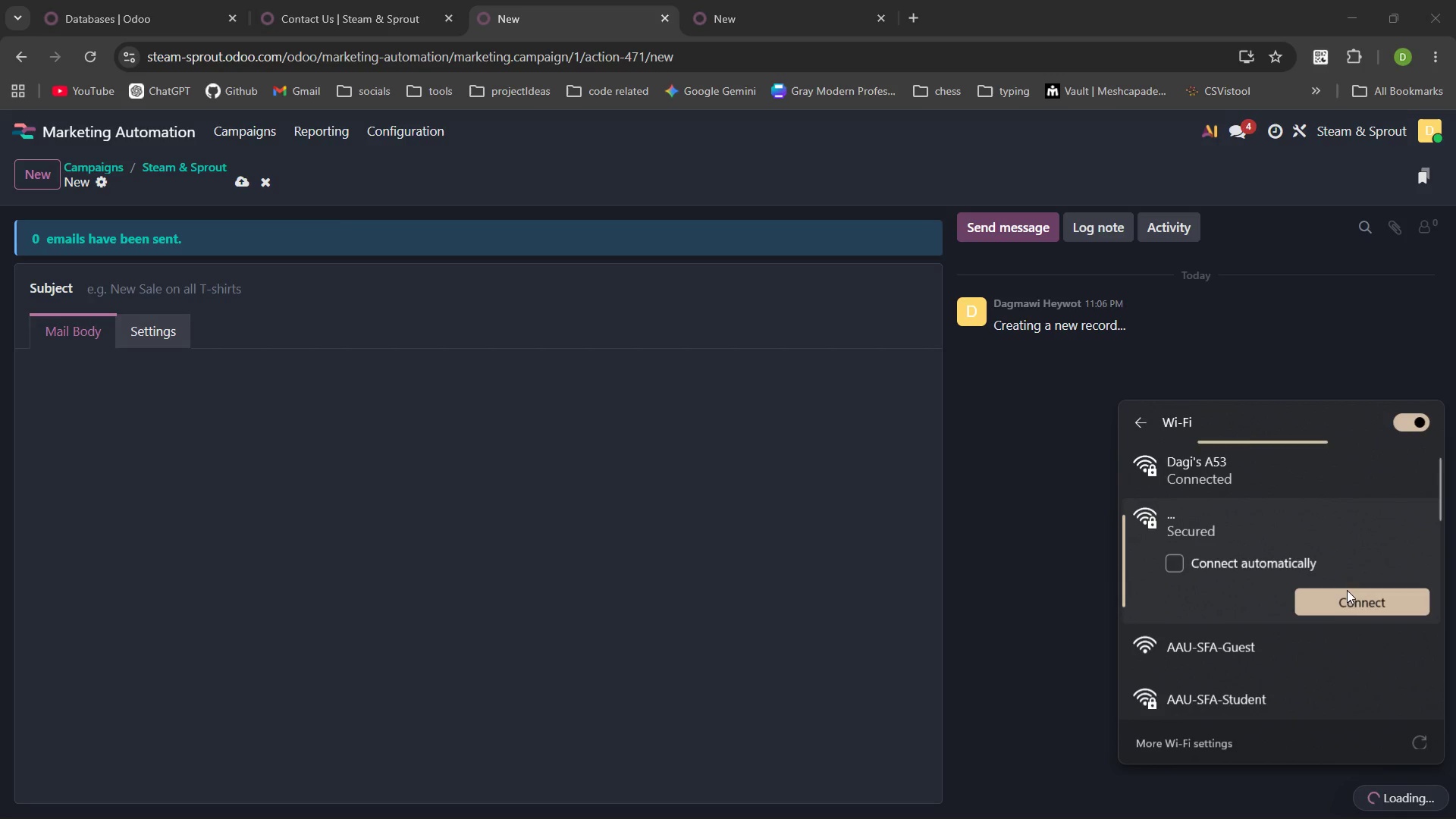 
left_click([1348, 595])
 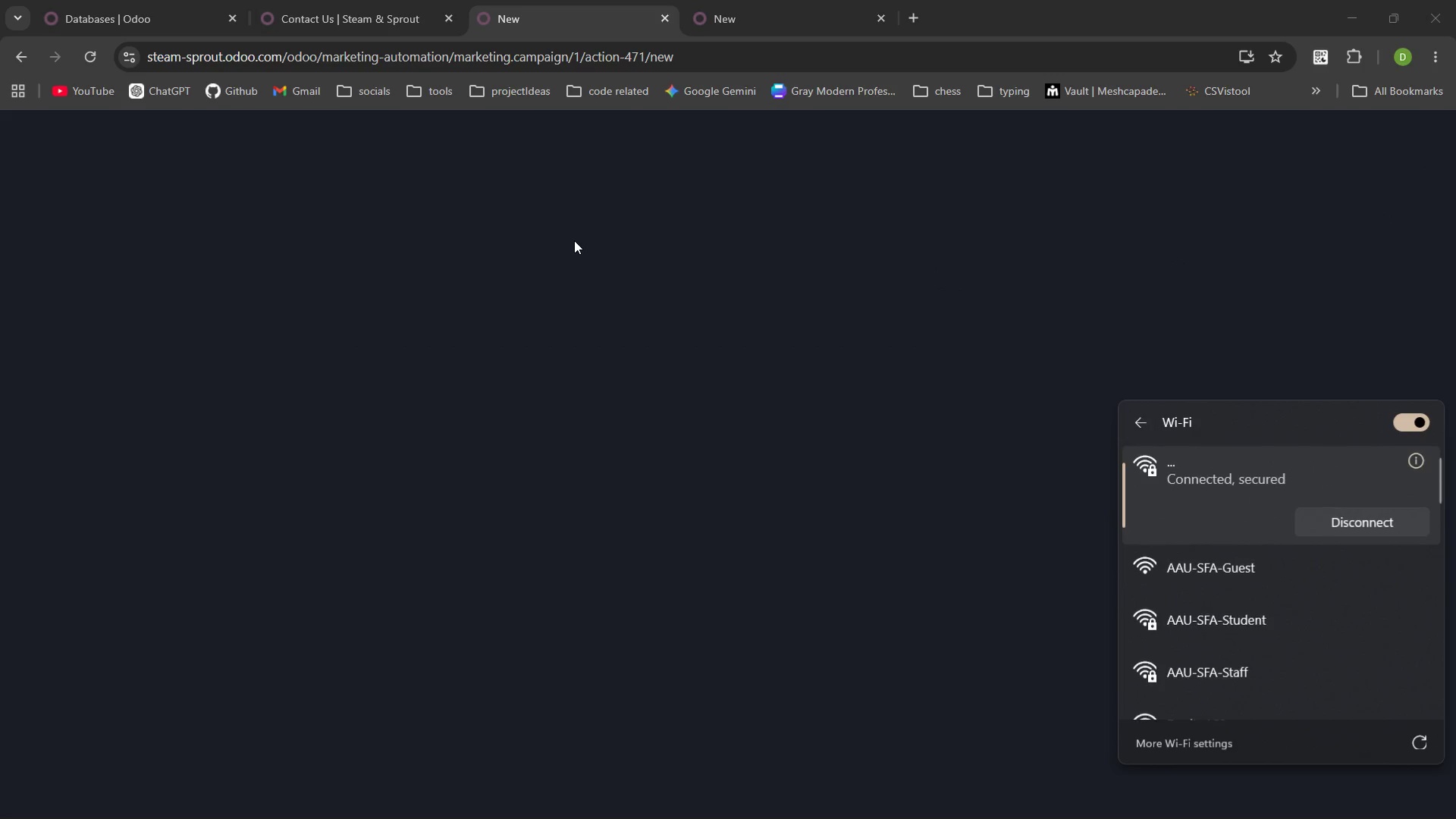 
wait(6.83)
 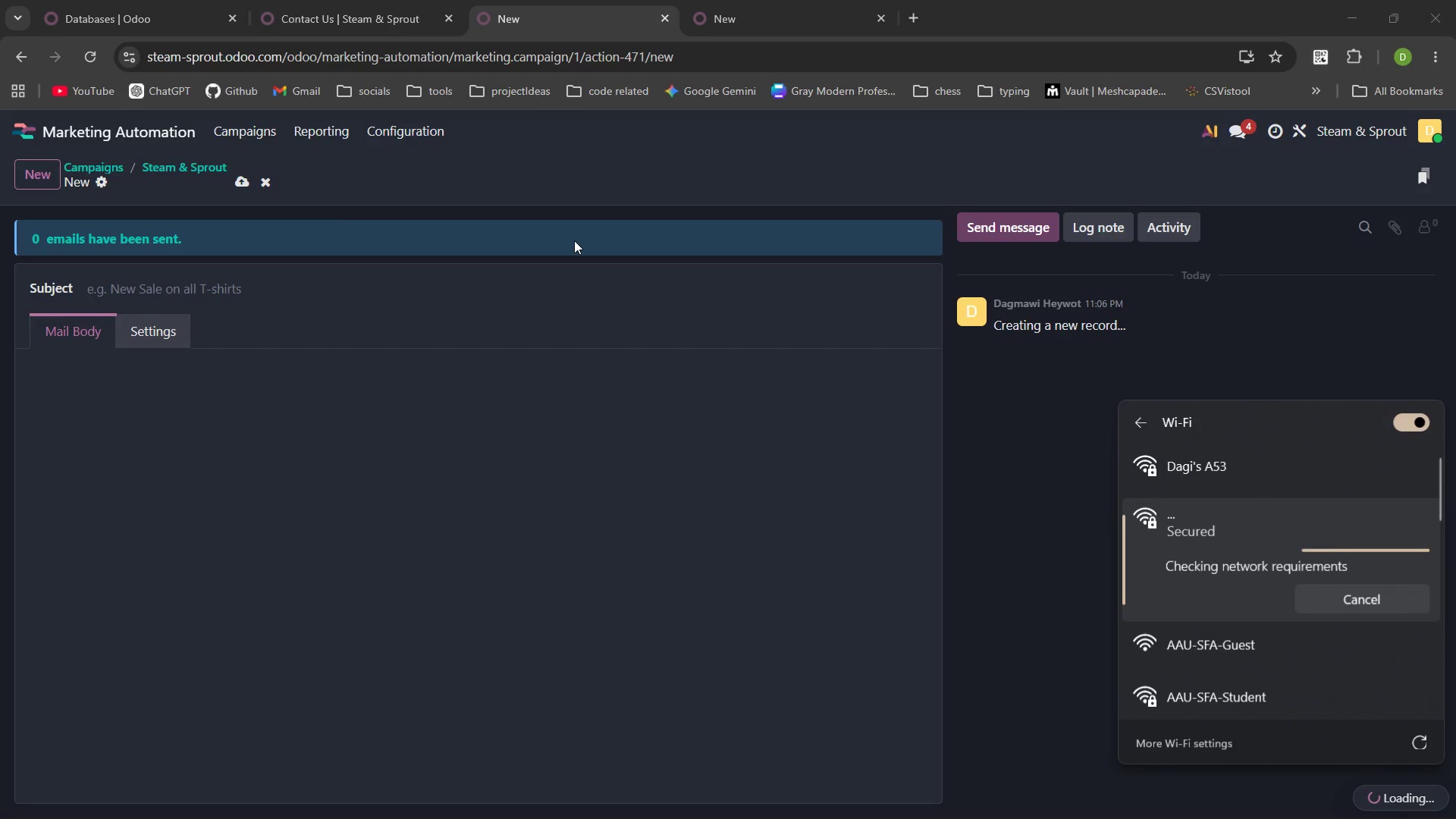 
left_click([91, 57])
 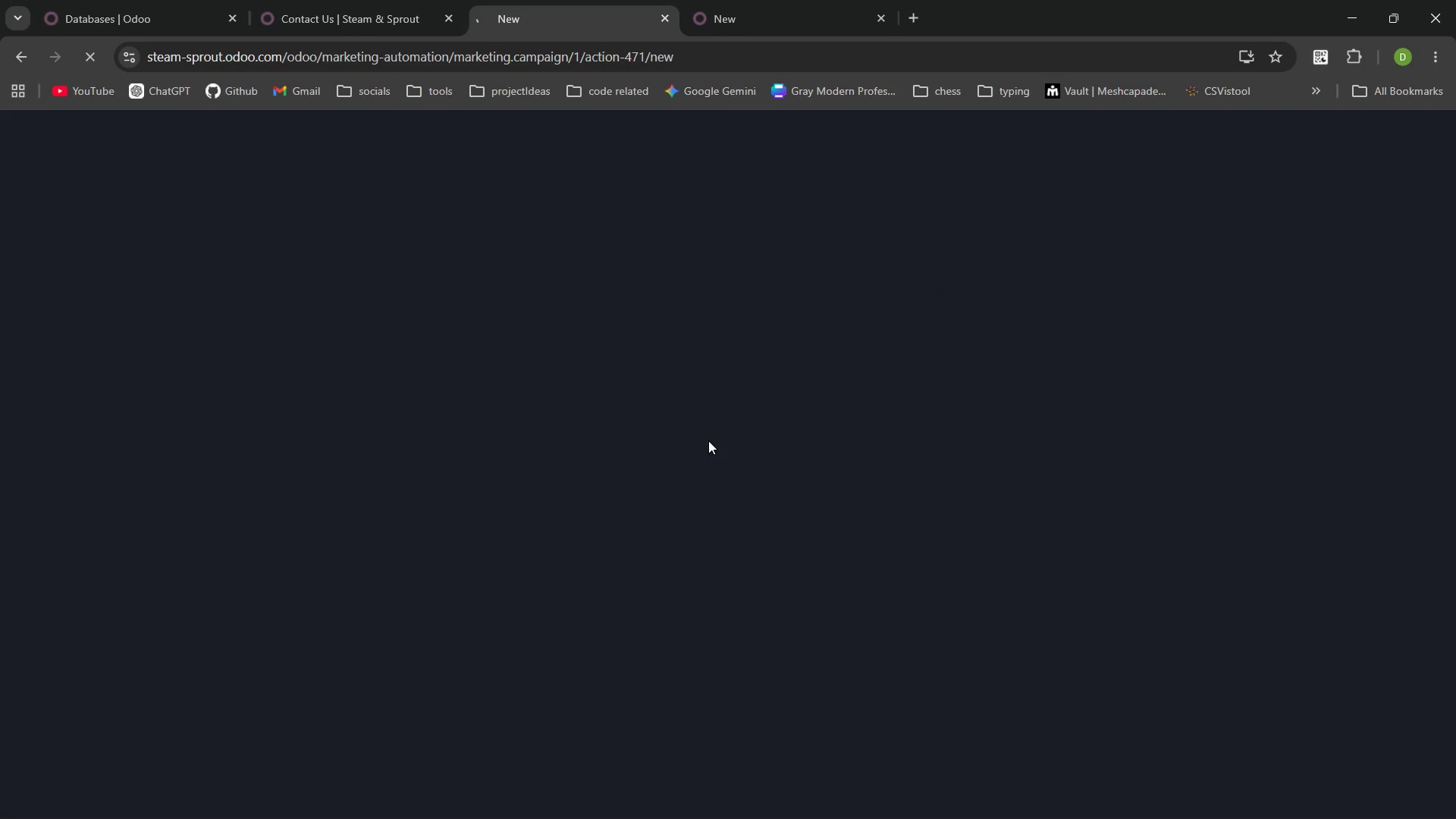 
mouse_move([541, 302])
 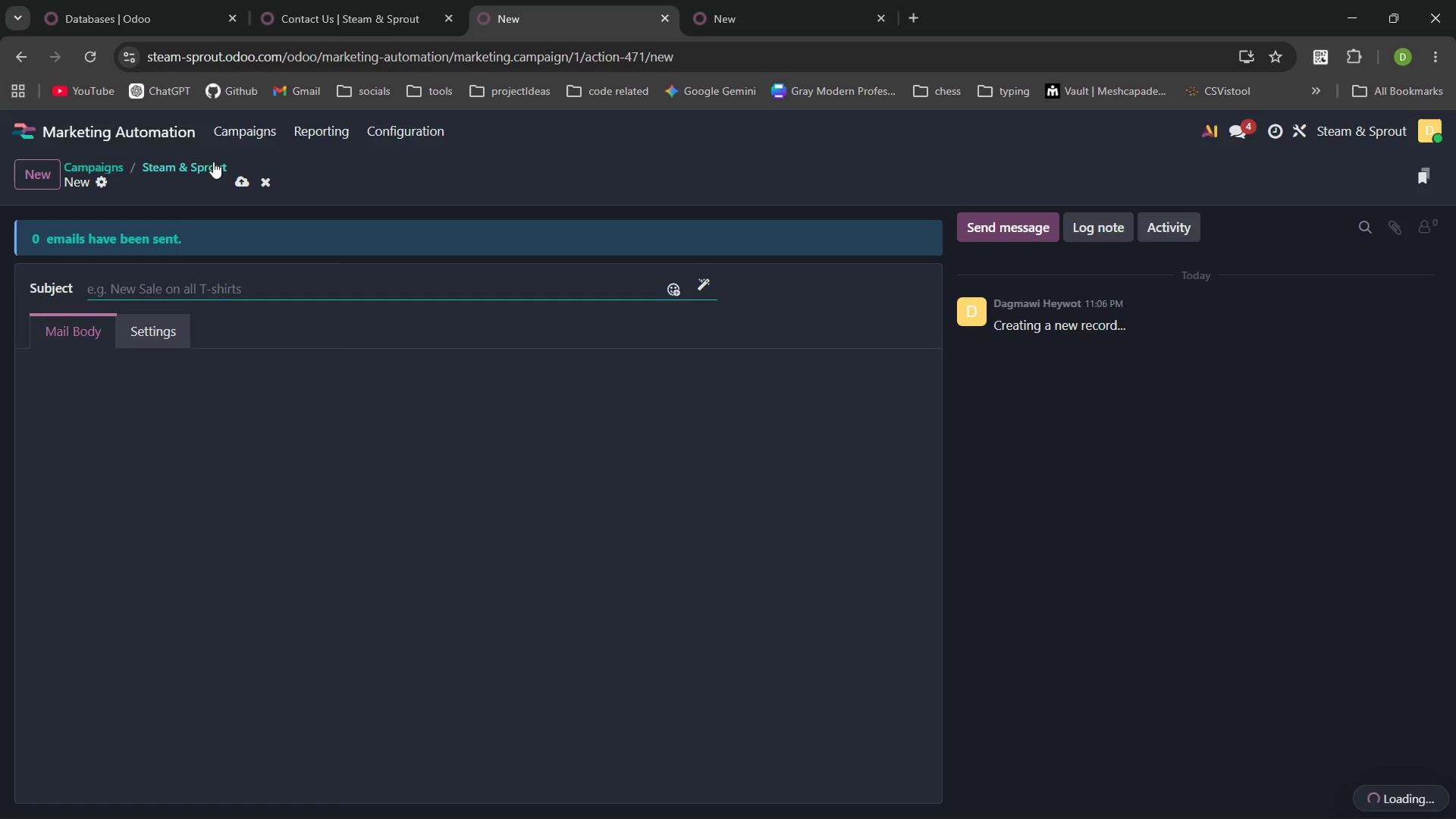 
left_click([204, 158])
 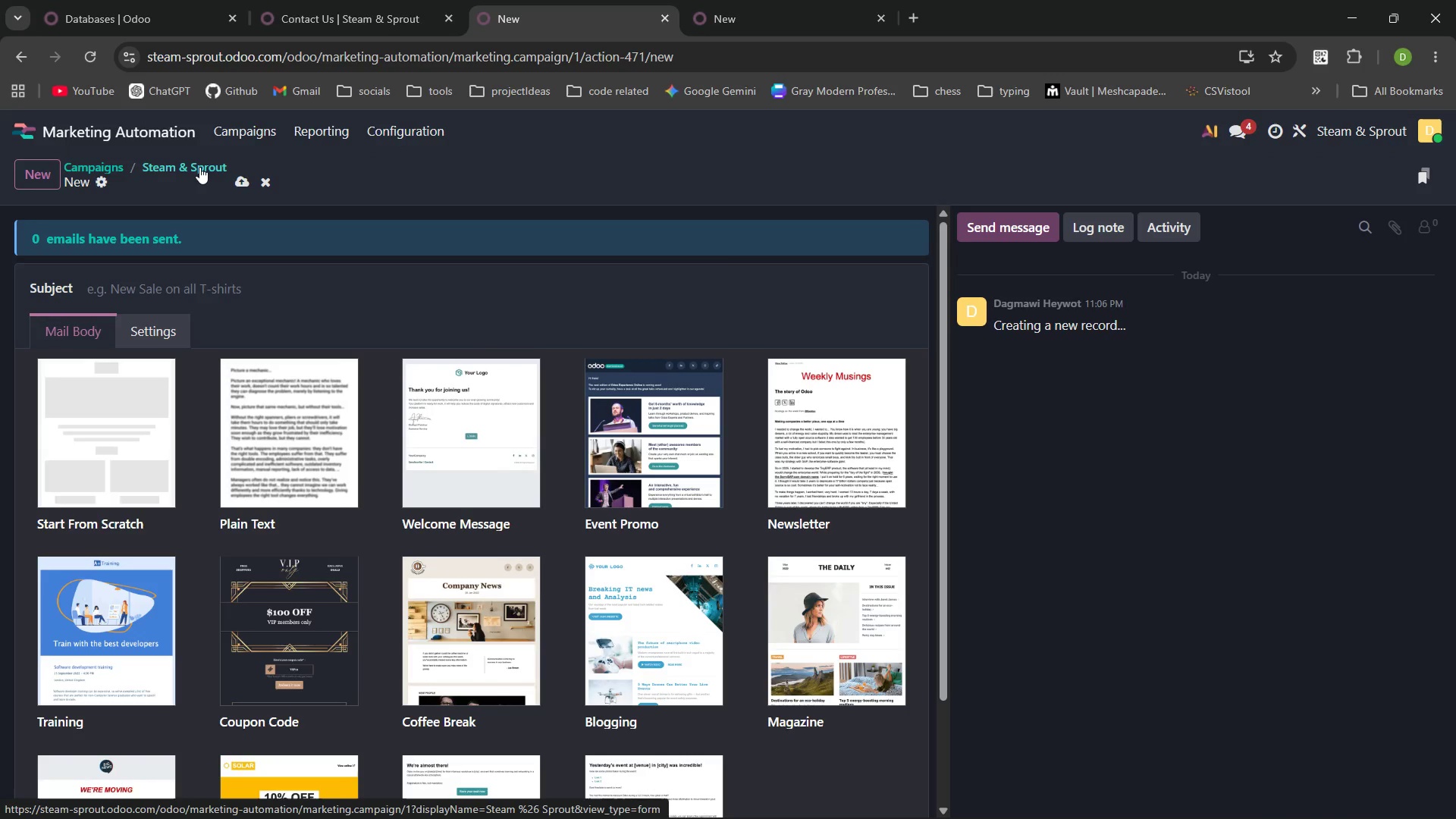 
left_click([199, 167])
 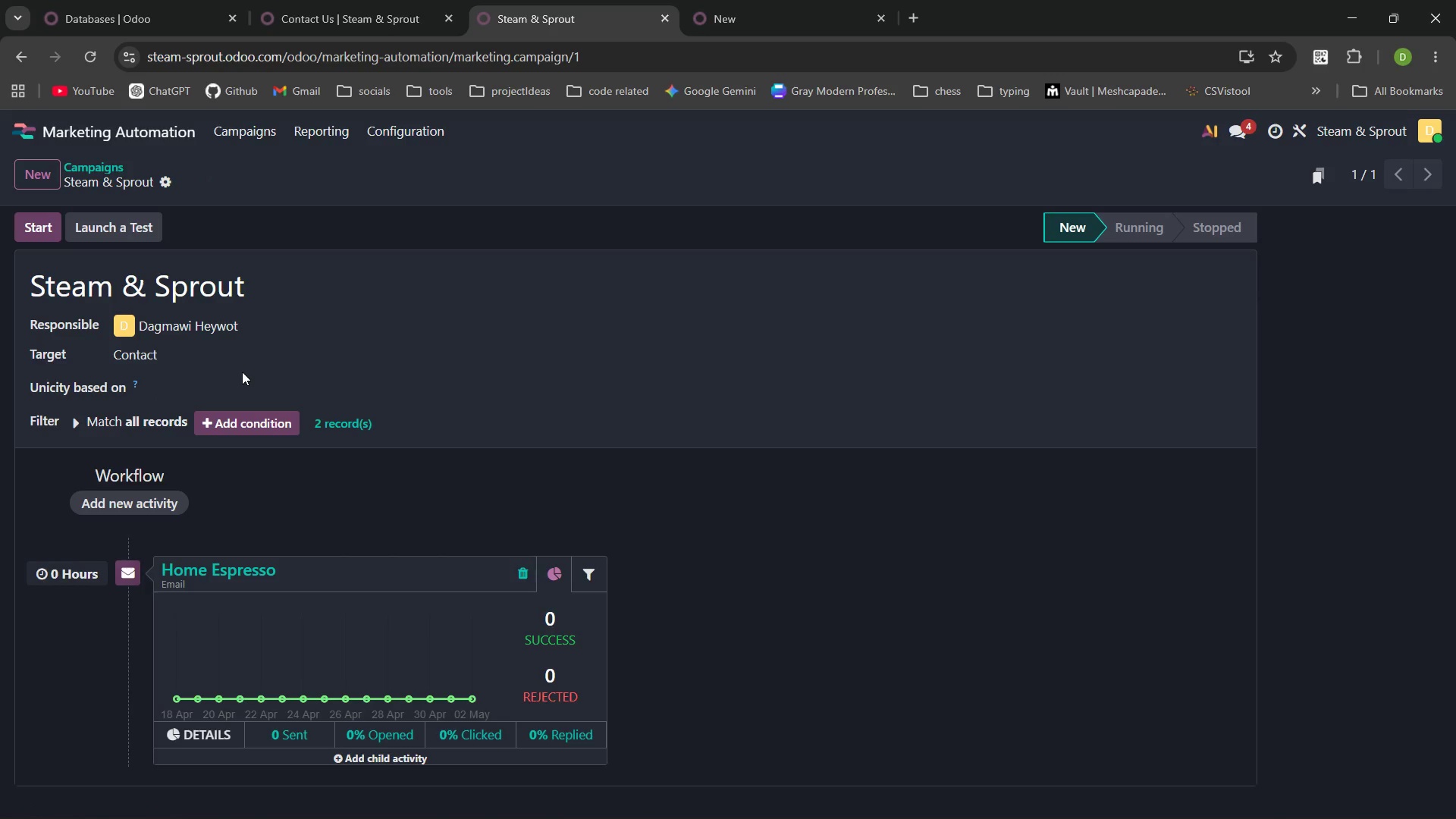 
left_click([239, 356])
 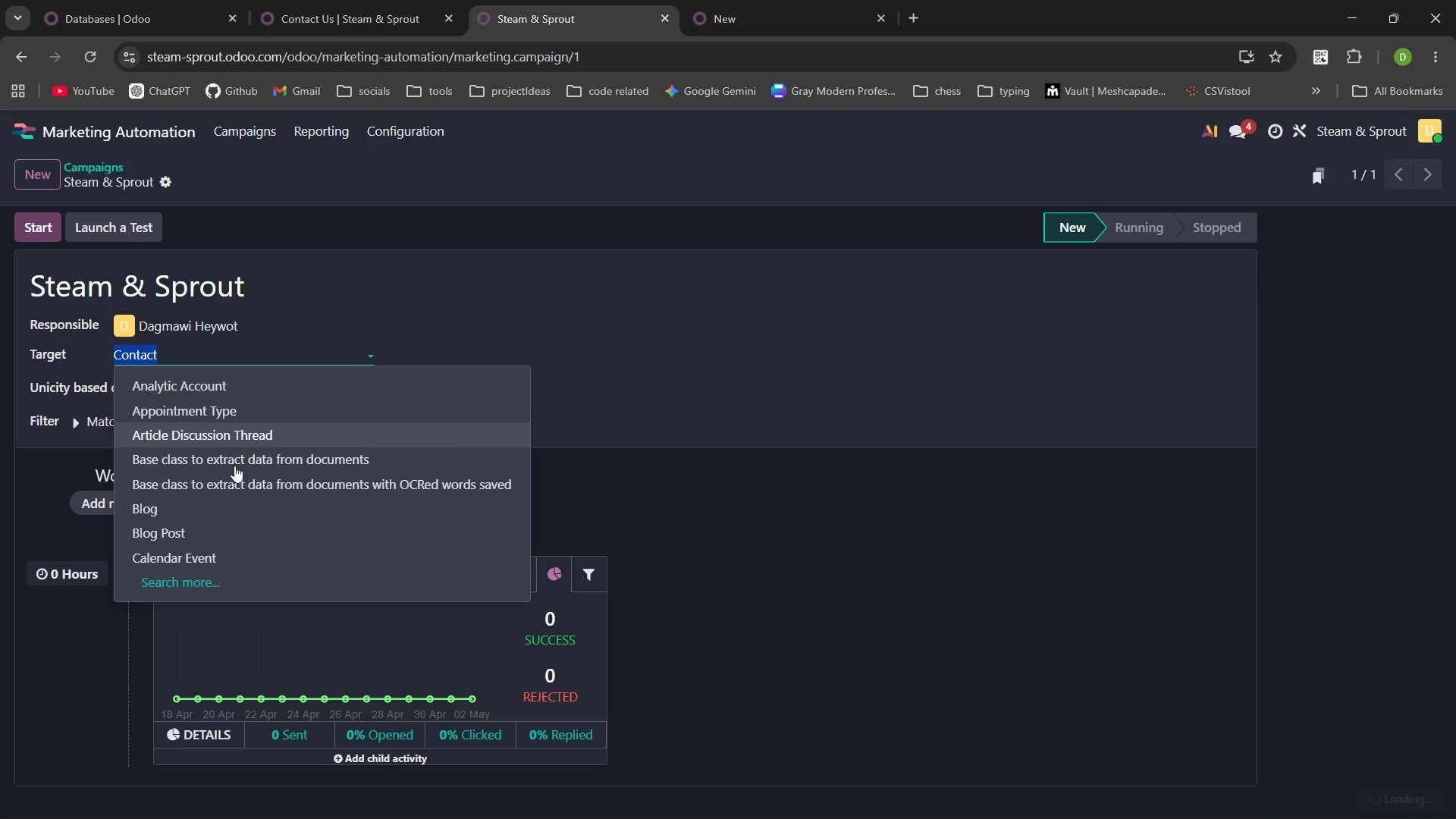 
left_click([233, 574])
 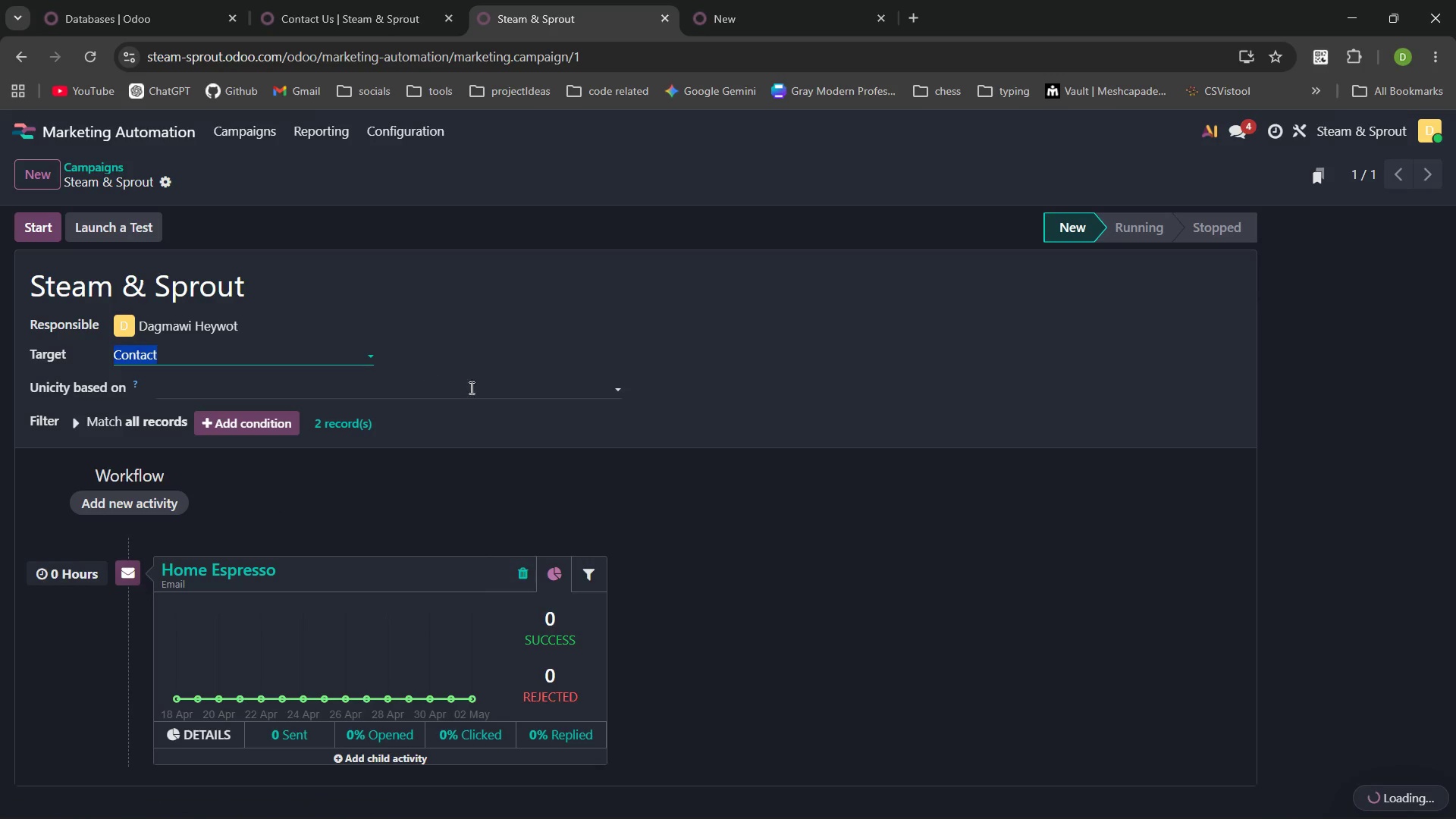 
mouse_move([509, 482])
 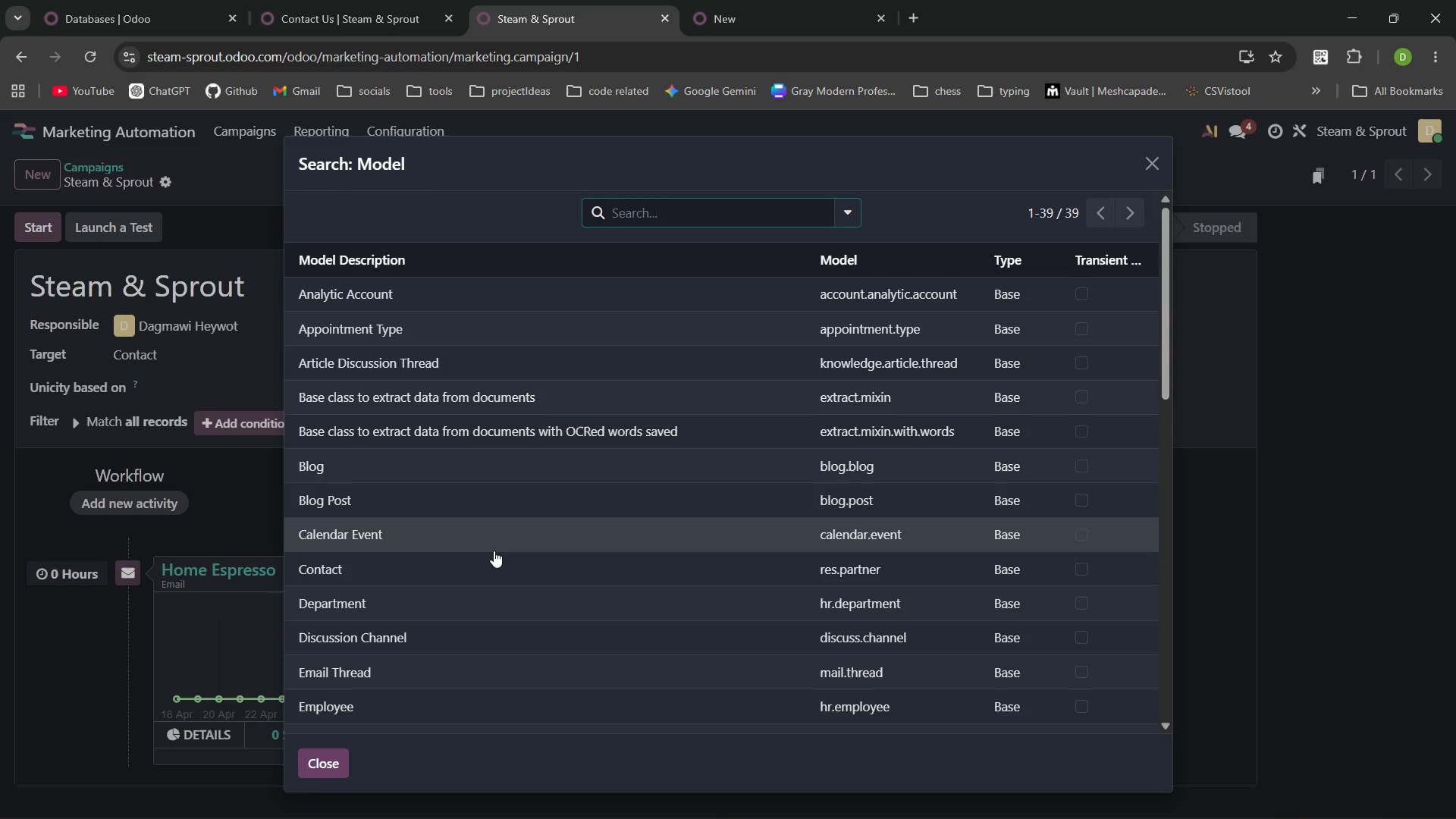 
mouse_move([487, 535])
 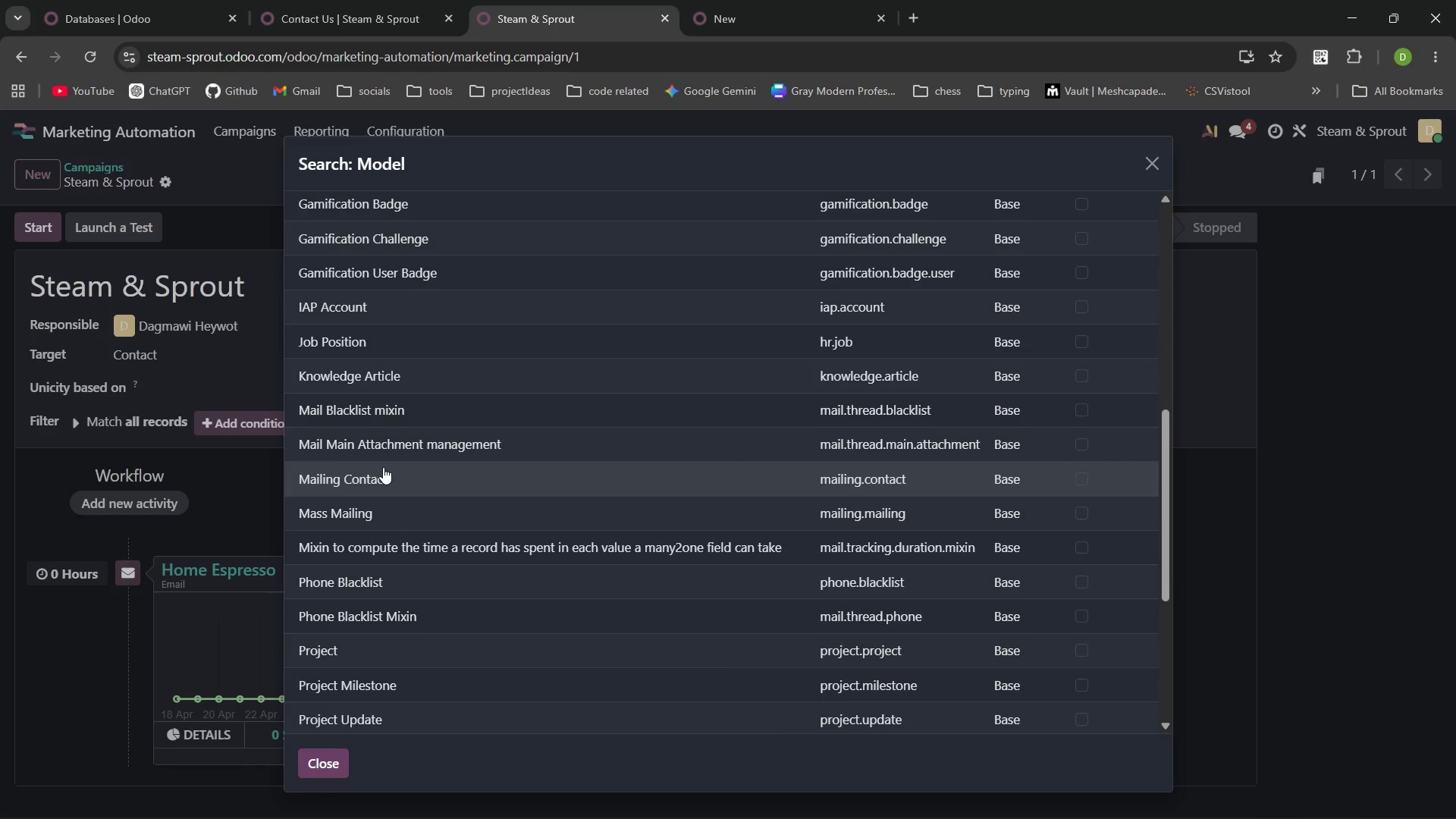 
left_click([383, 467])
 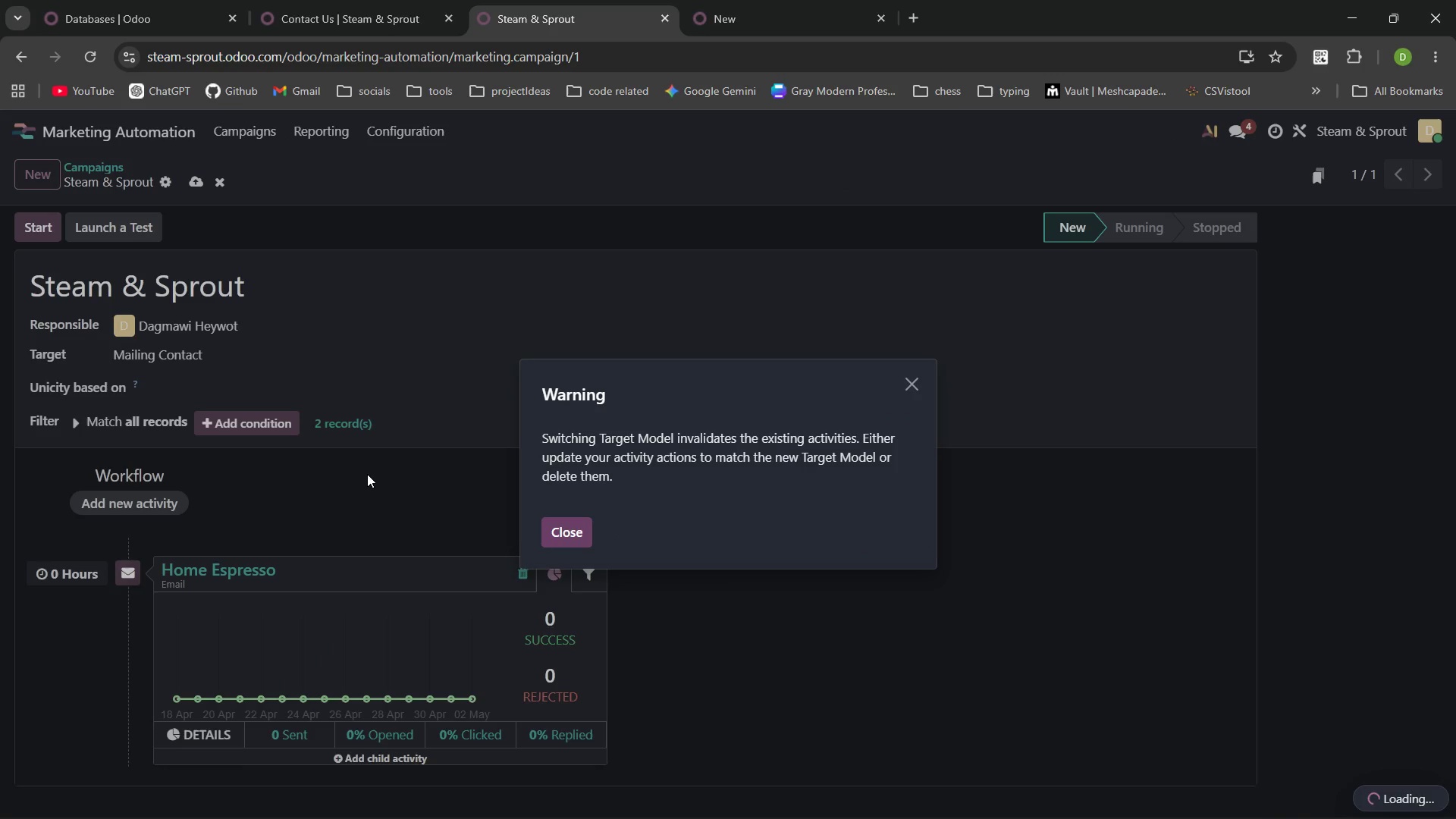 
wait(7.61)
 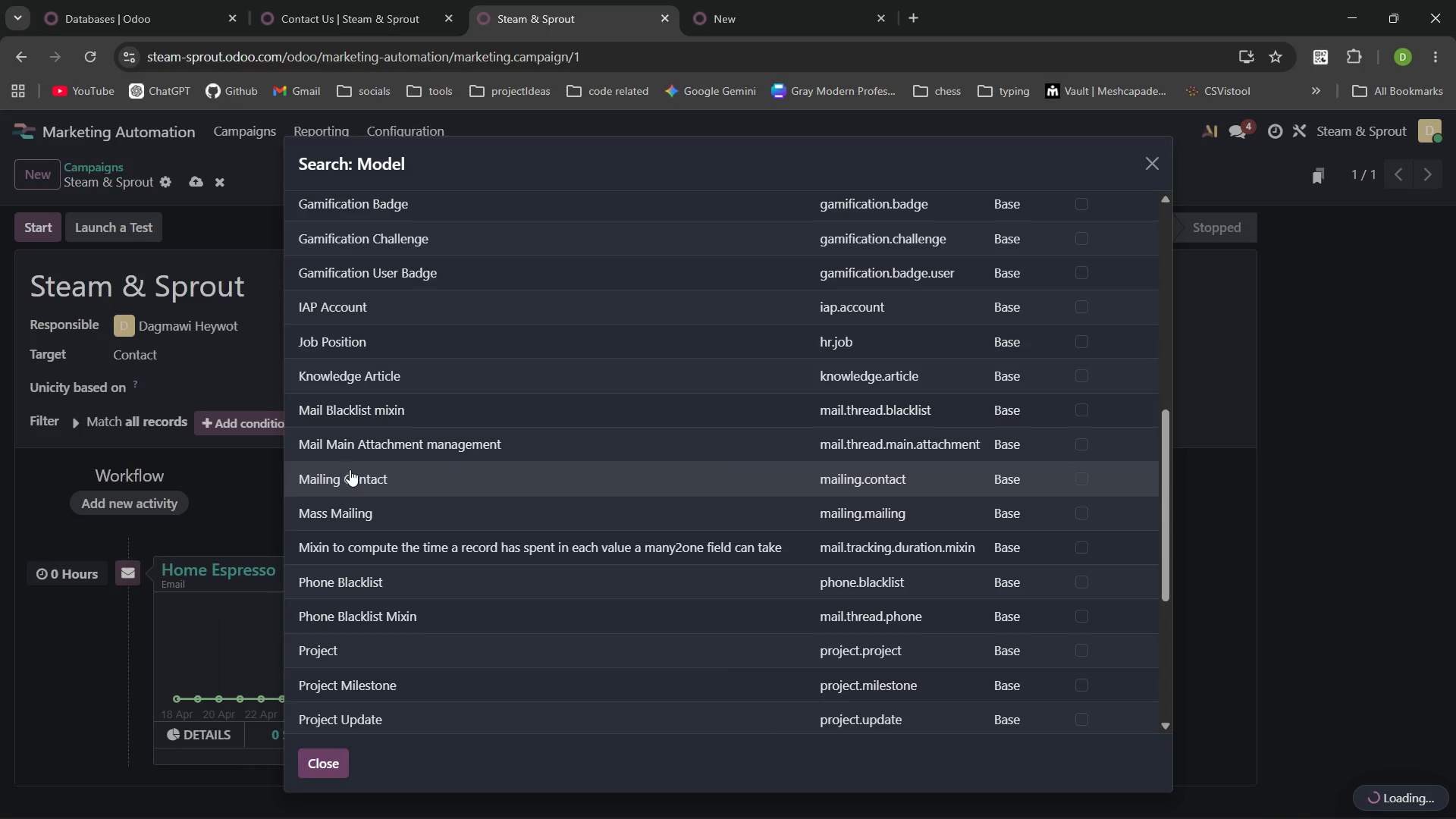 
left_click([566, 528])
 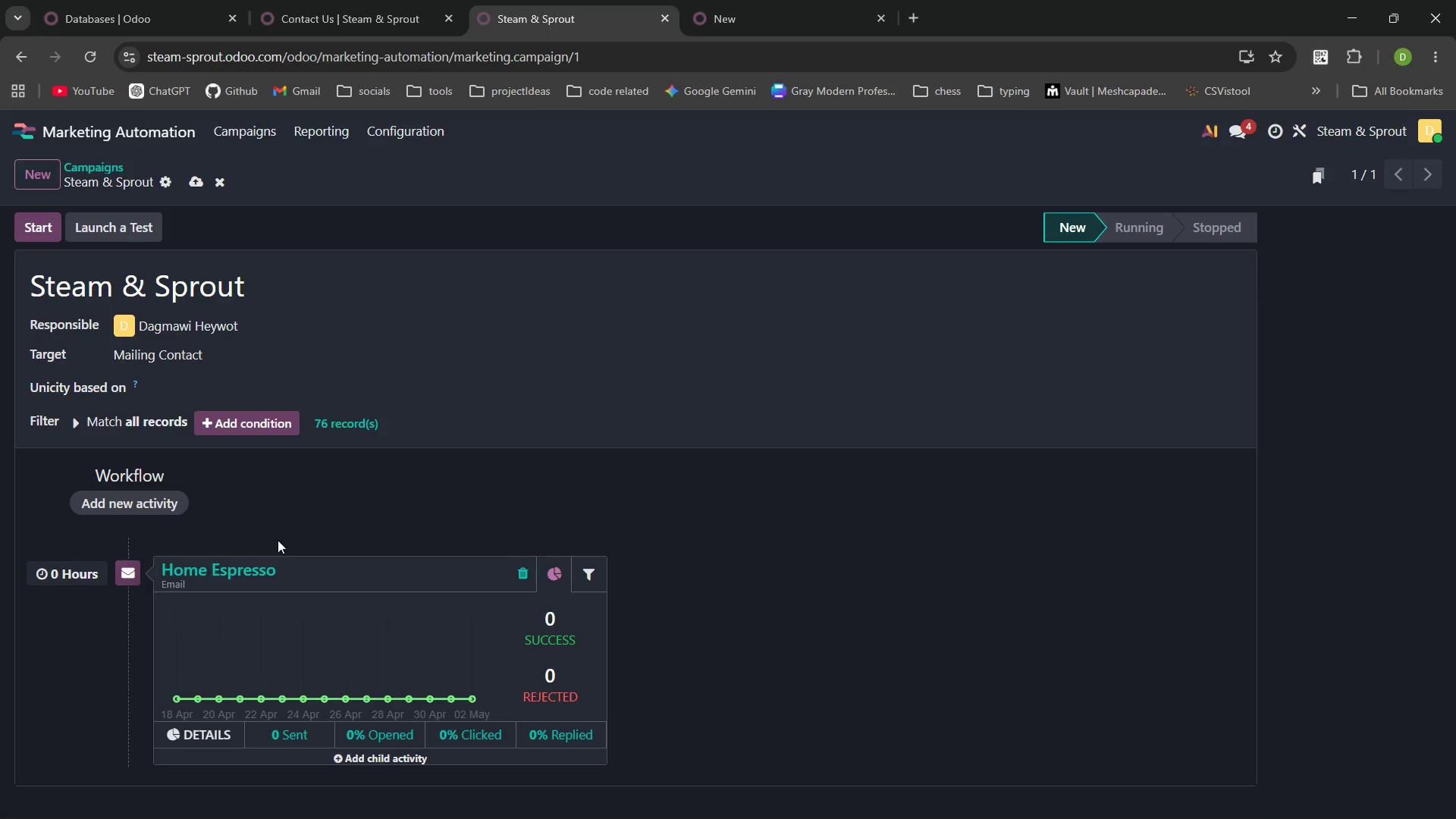 
left_click([244, 568])
 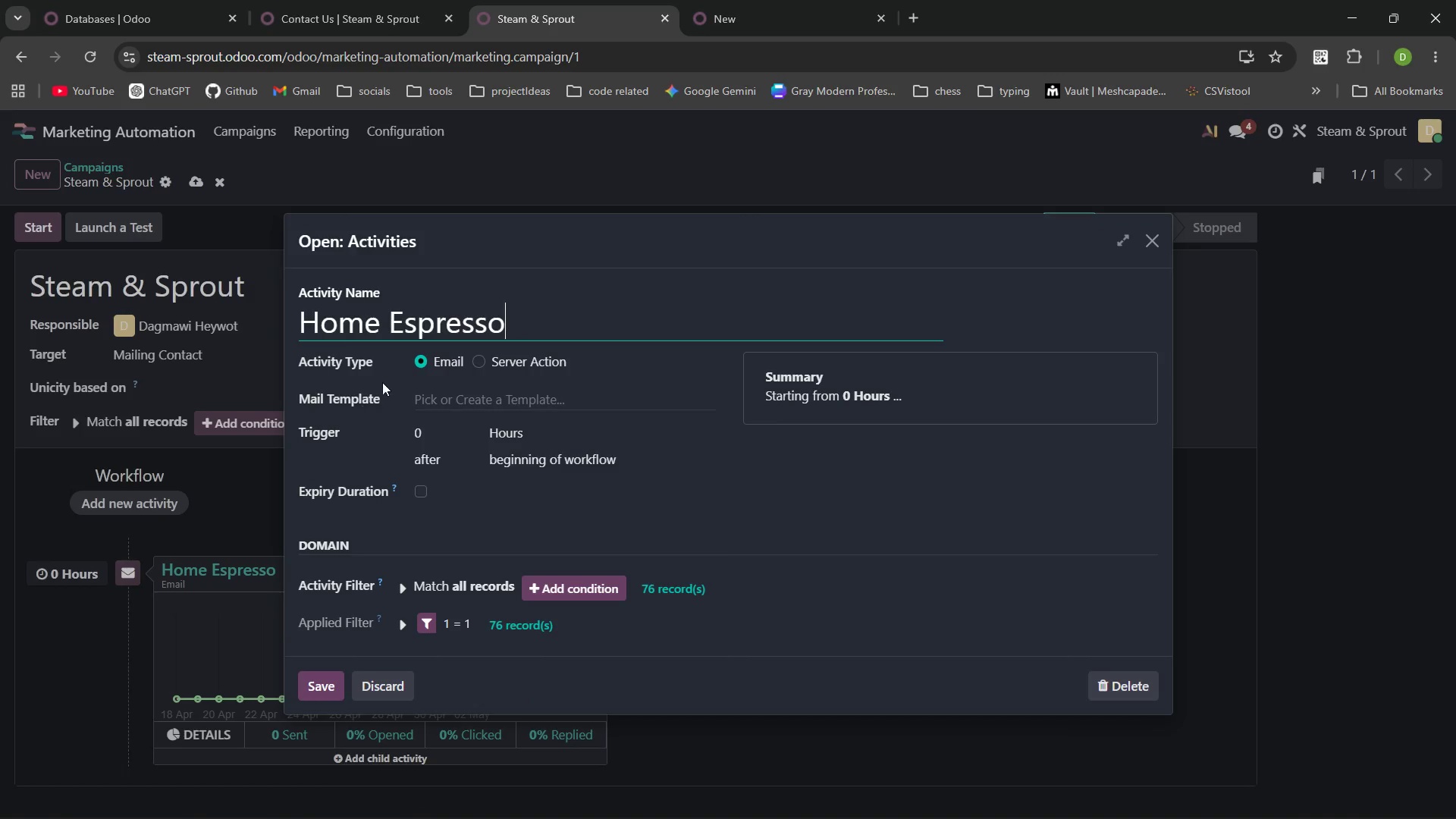 
wait(5.94)
 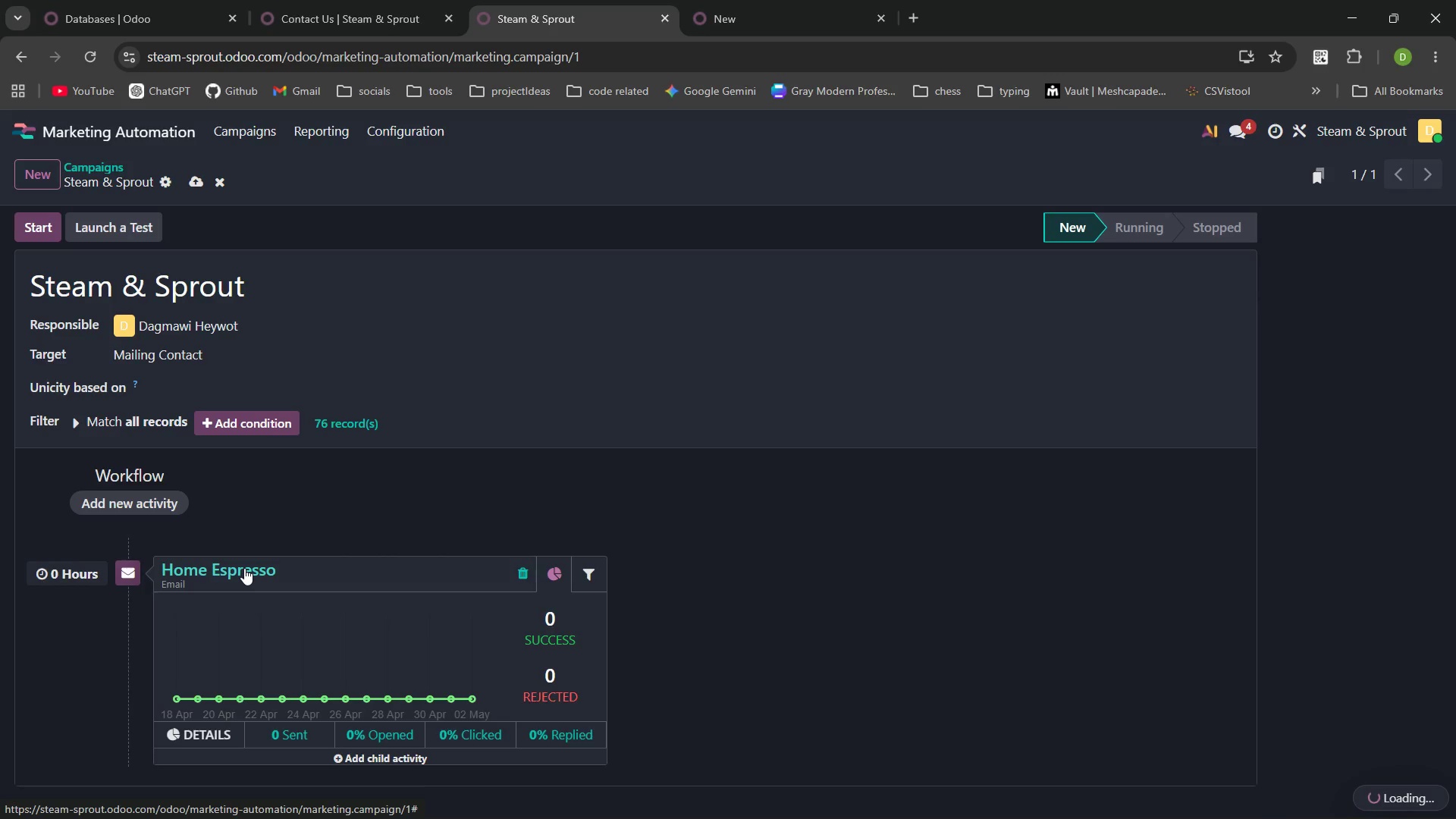 
left_click([507, 400])
 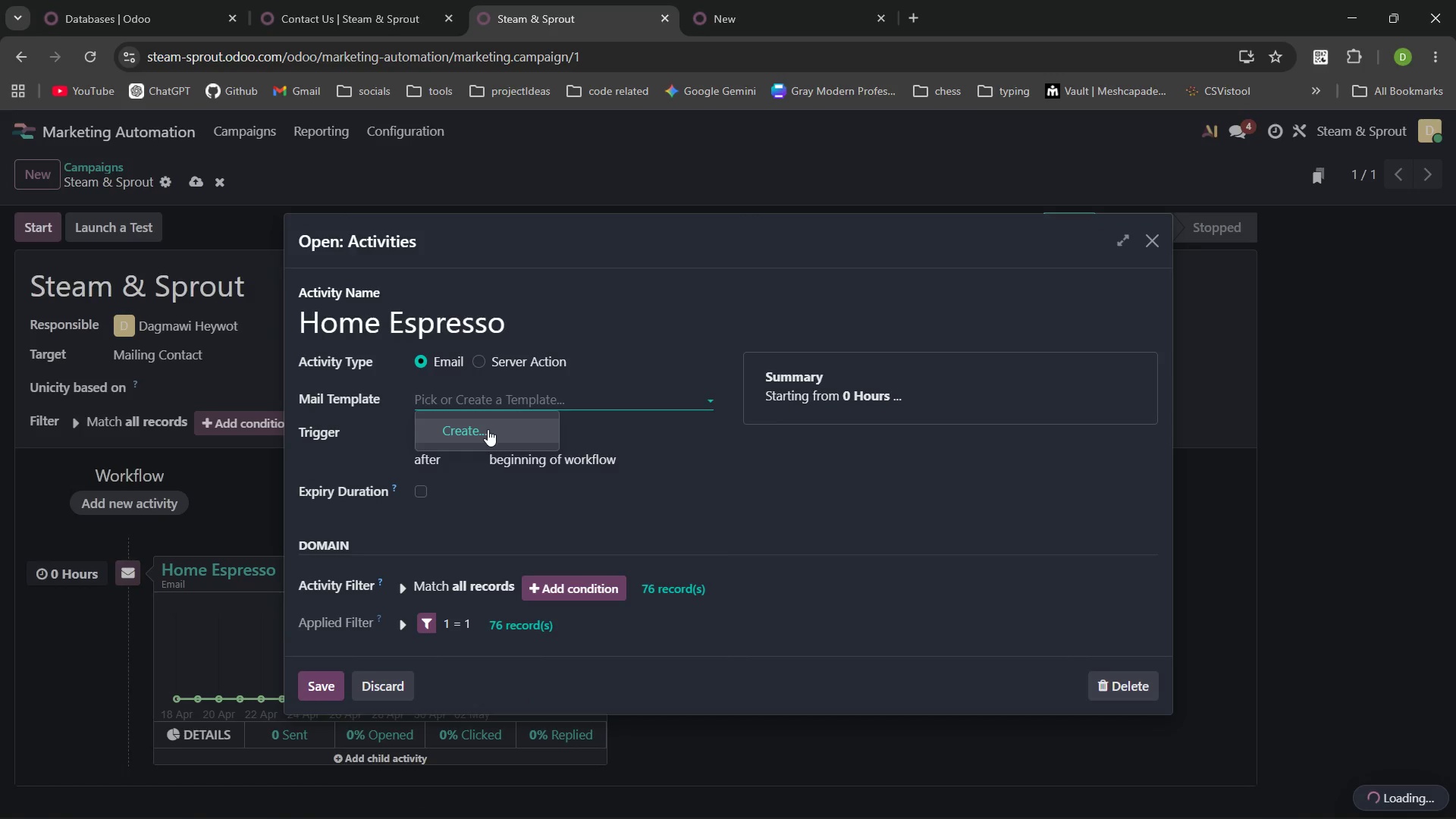 
left_click([487, 430])
 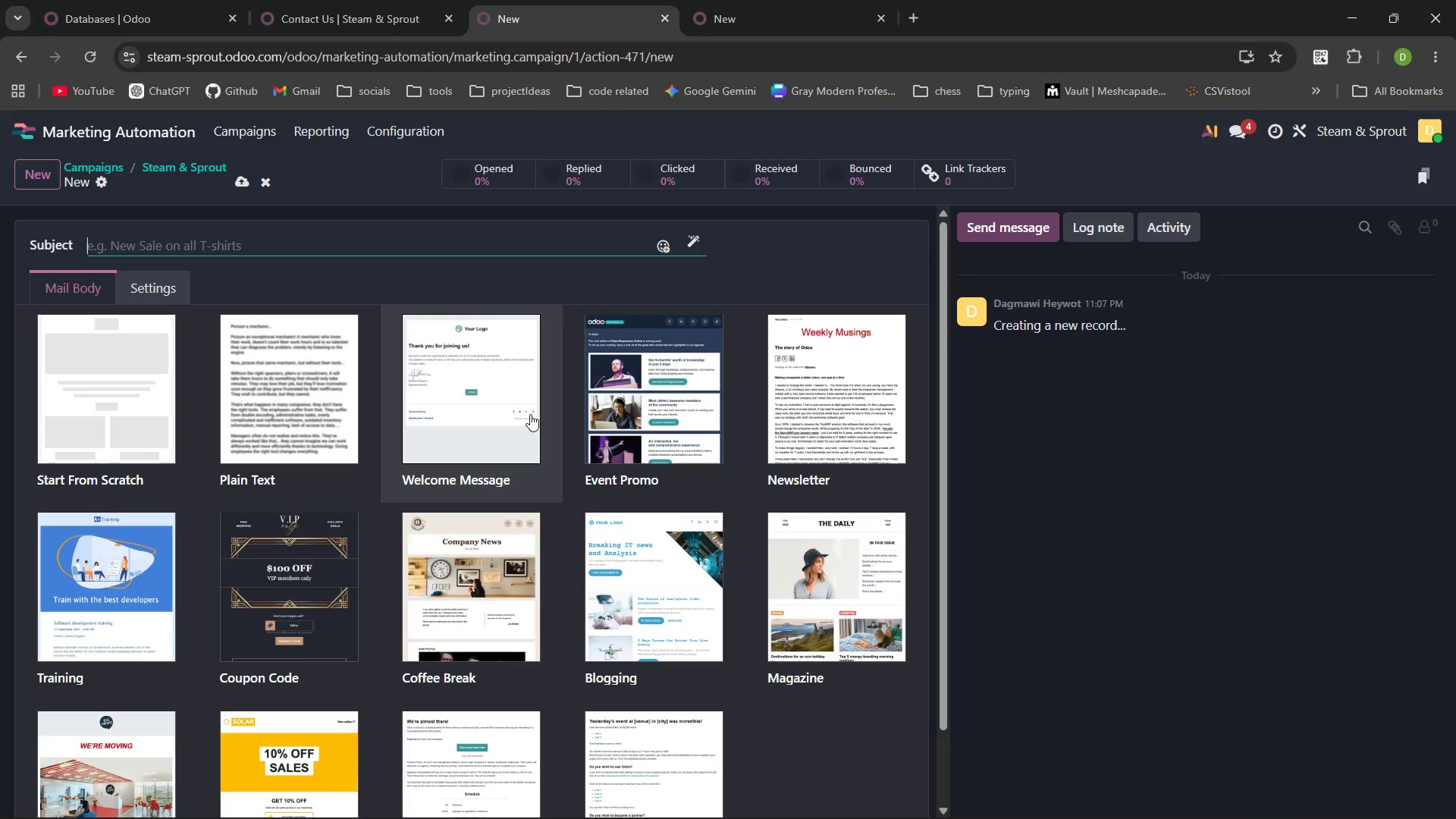 
wait(6.75)
 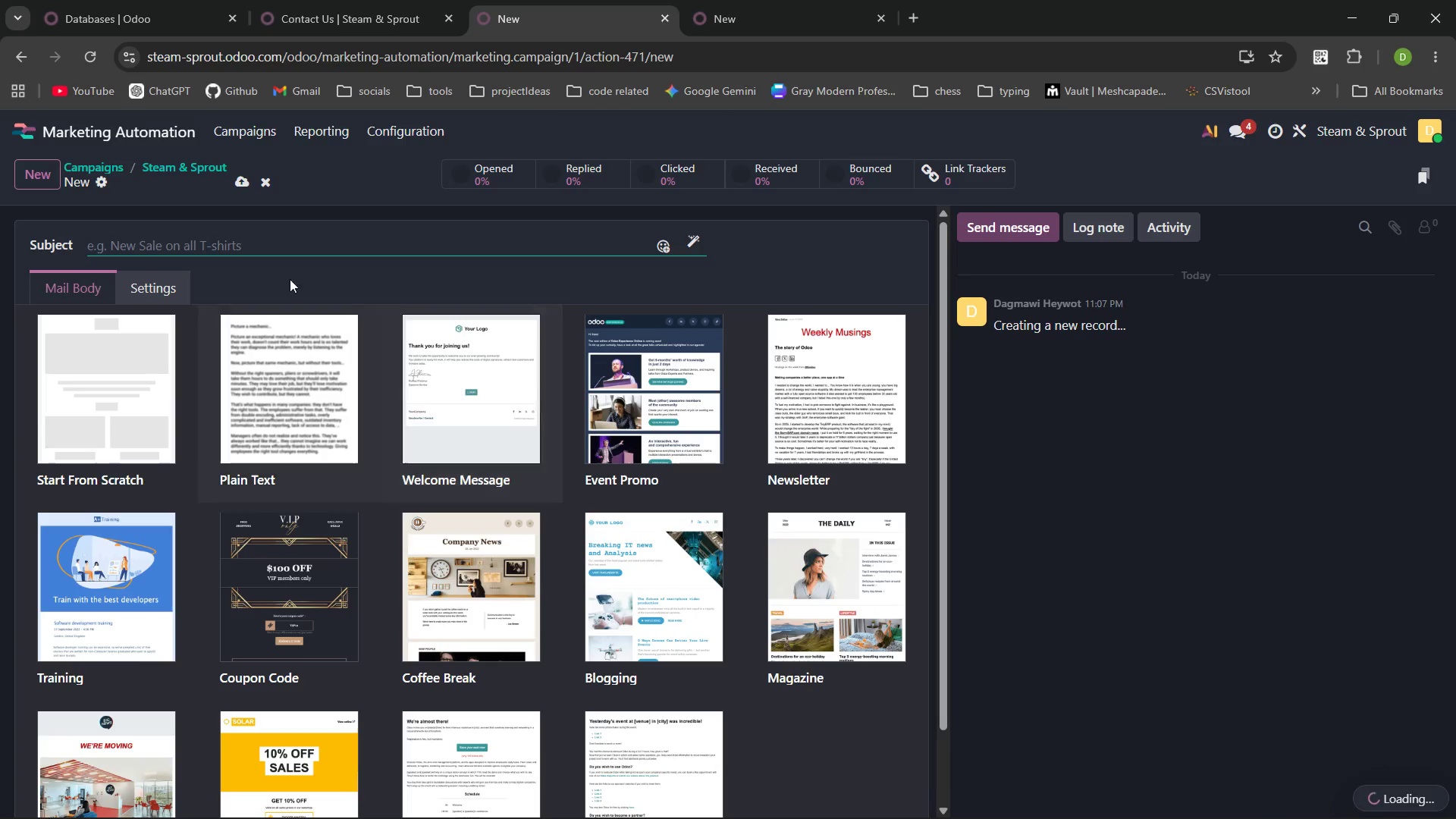 
left_click([753, 29])
 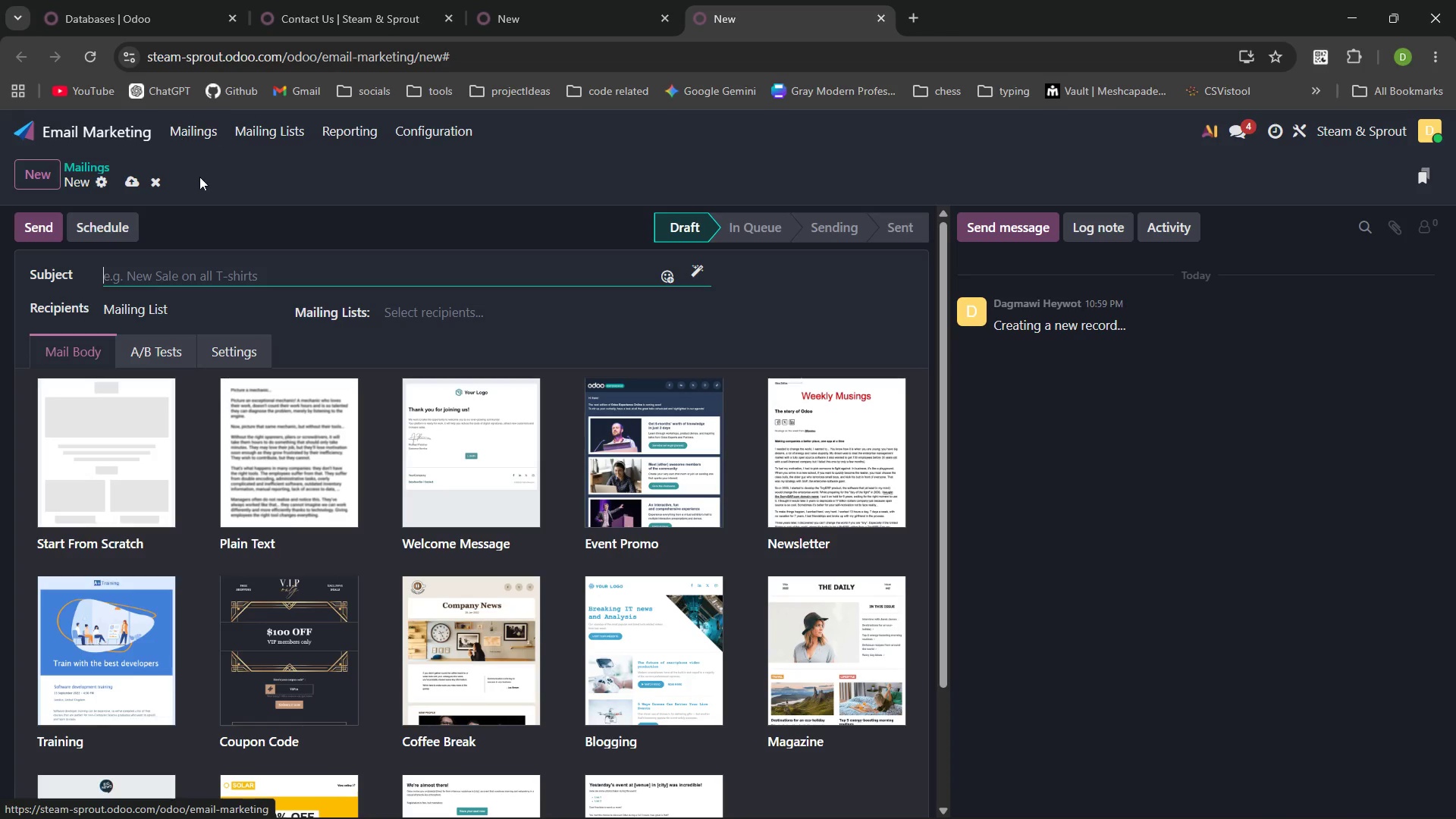 
left_click([190, 140])
 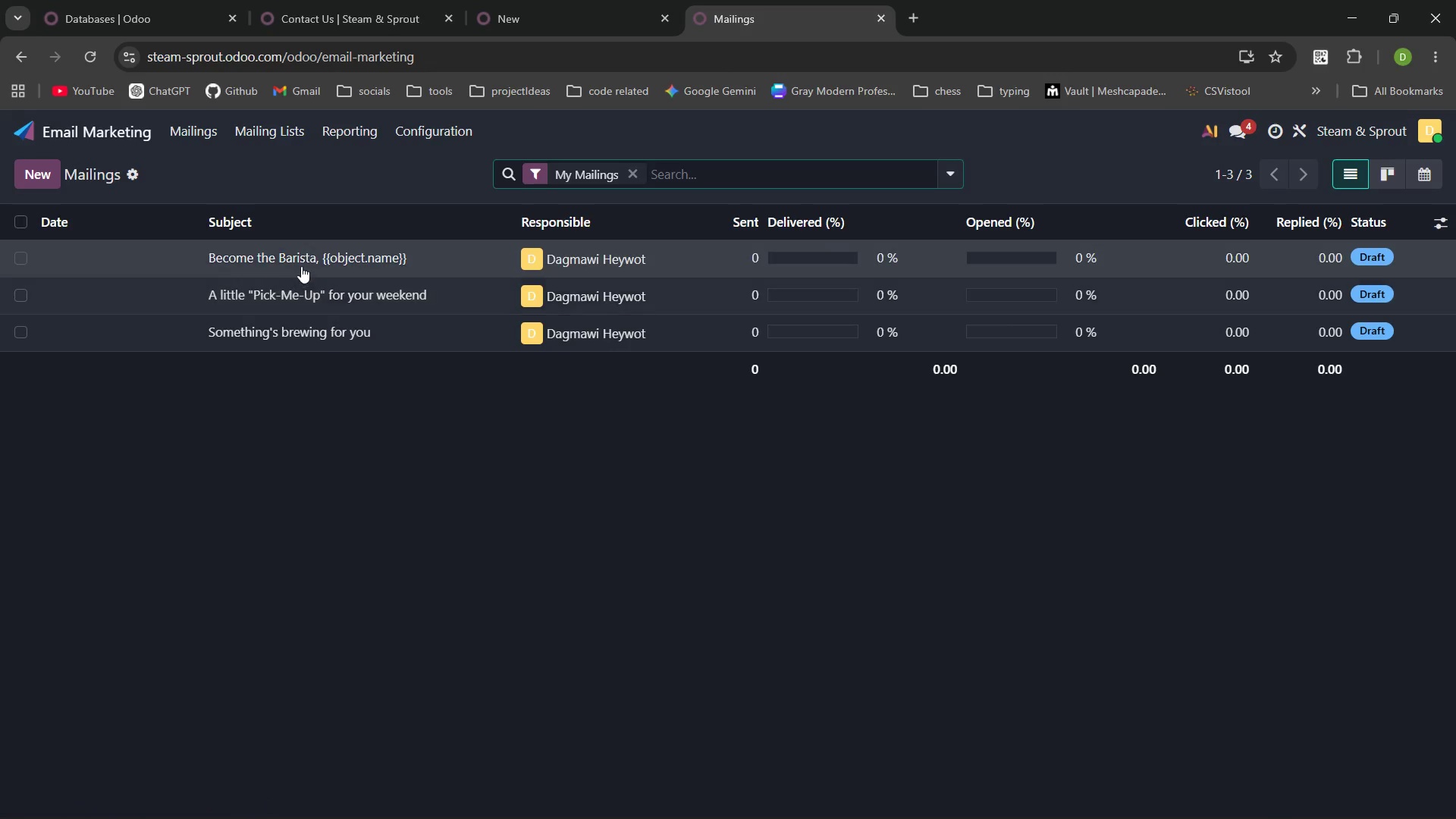 
left_click([300, 255])
 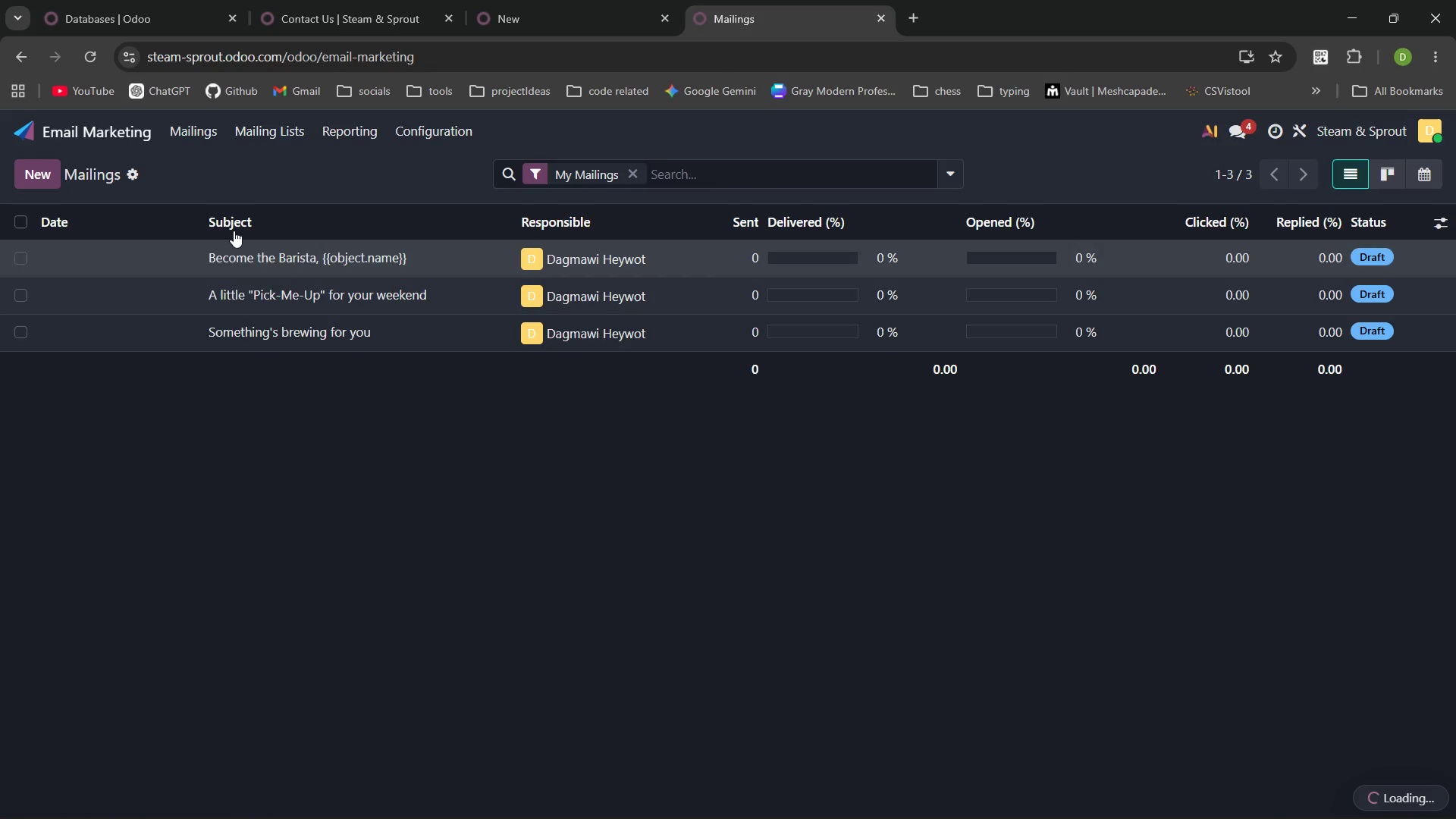 
wait(5.83)
 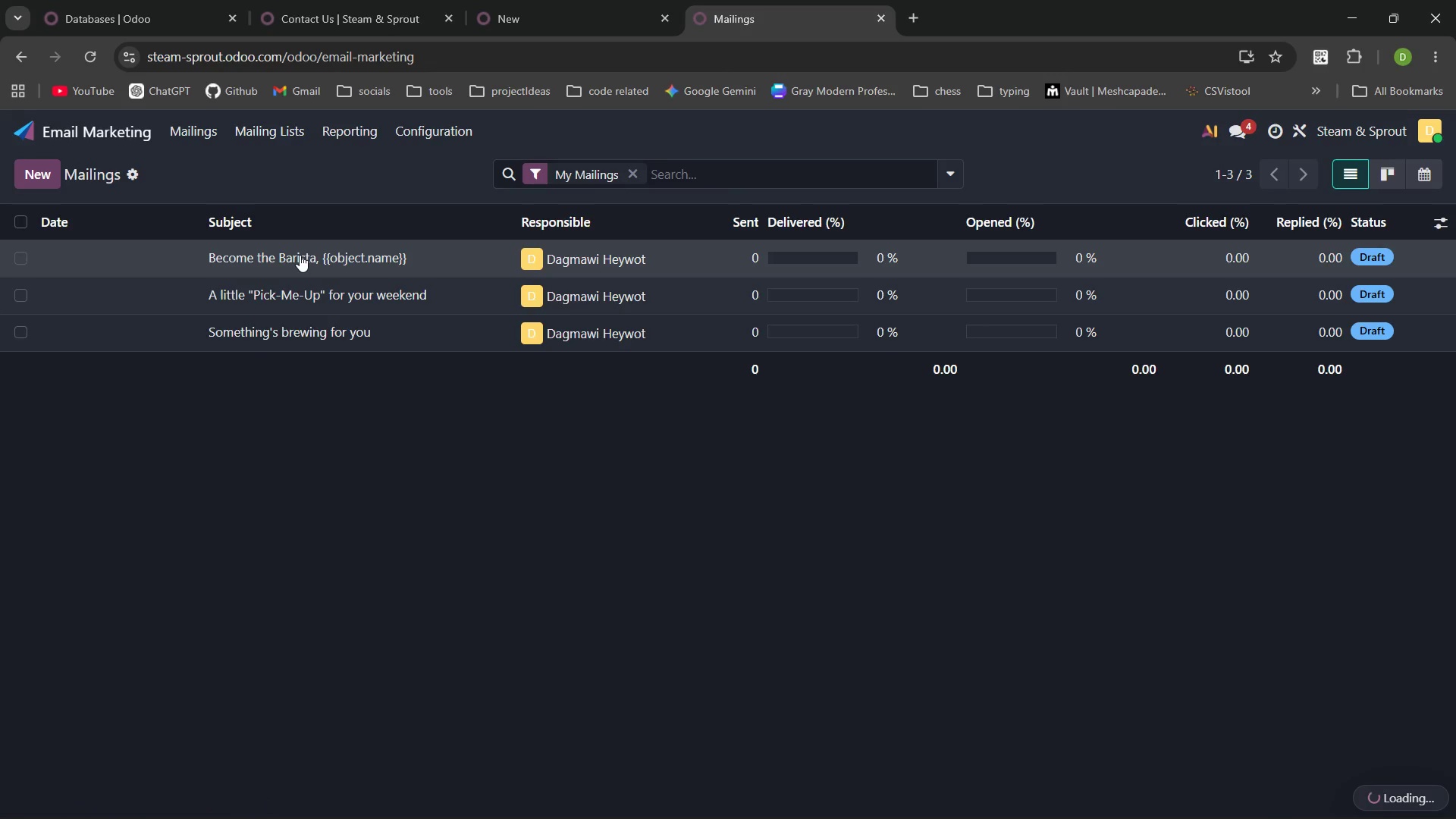 
double_click([306, 325])
 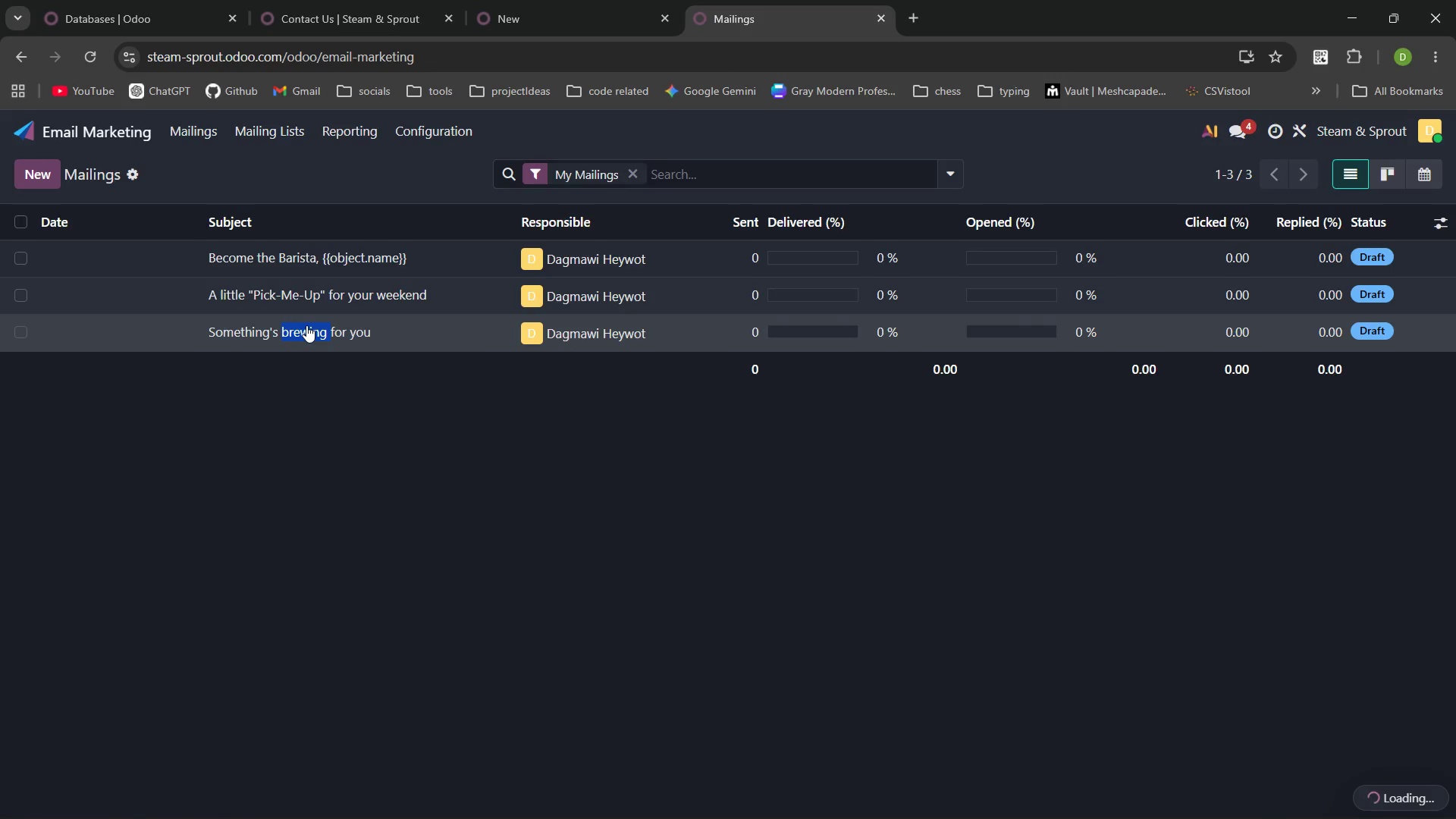 
triple_click([306, 325])
 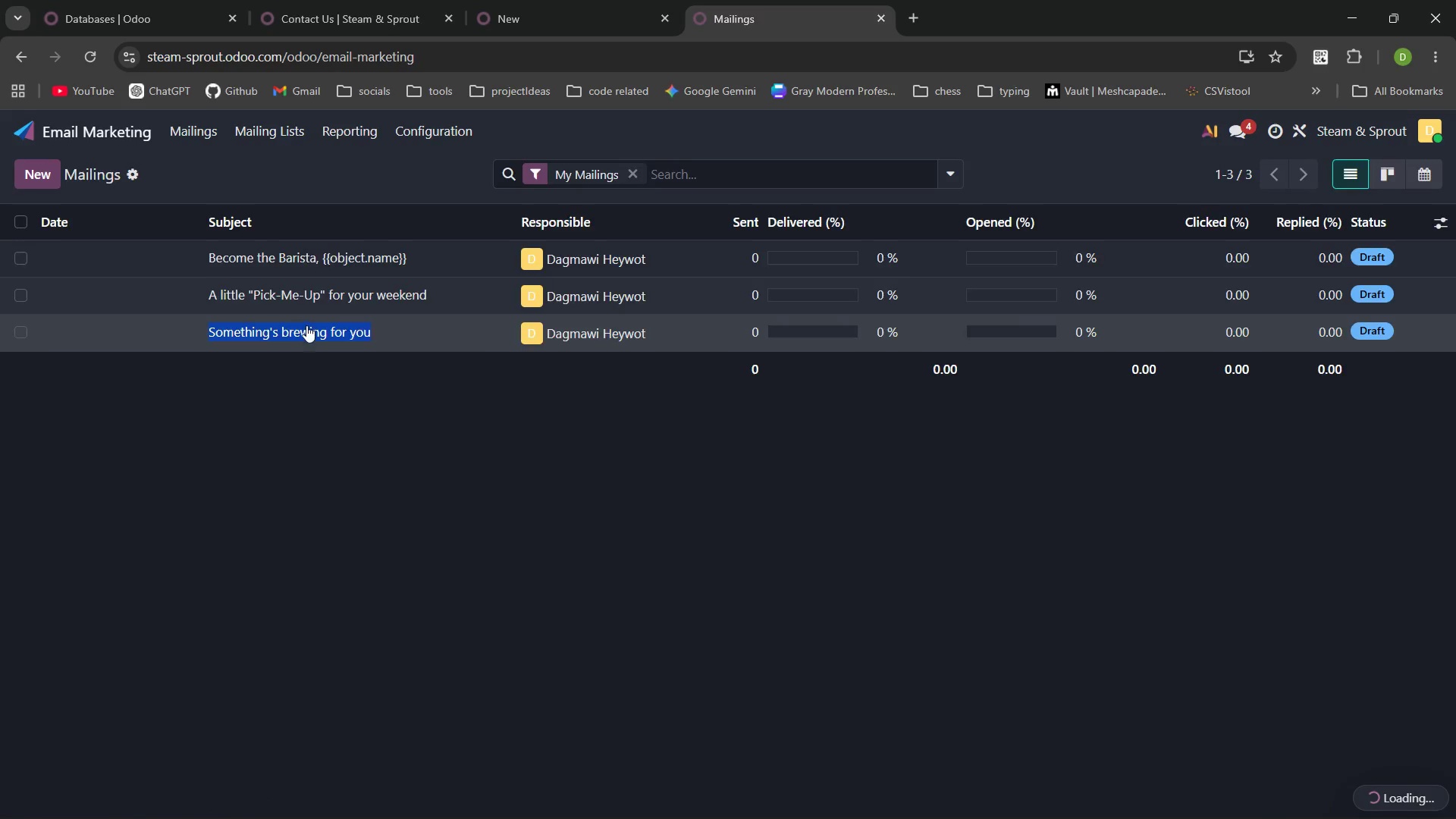 
triple_click([306, 325])
 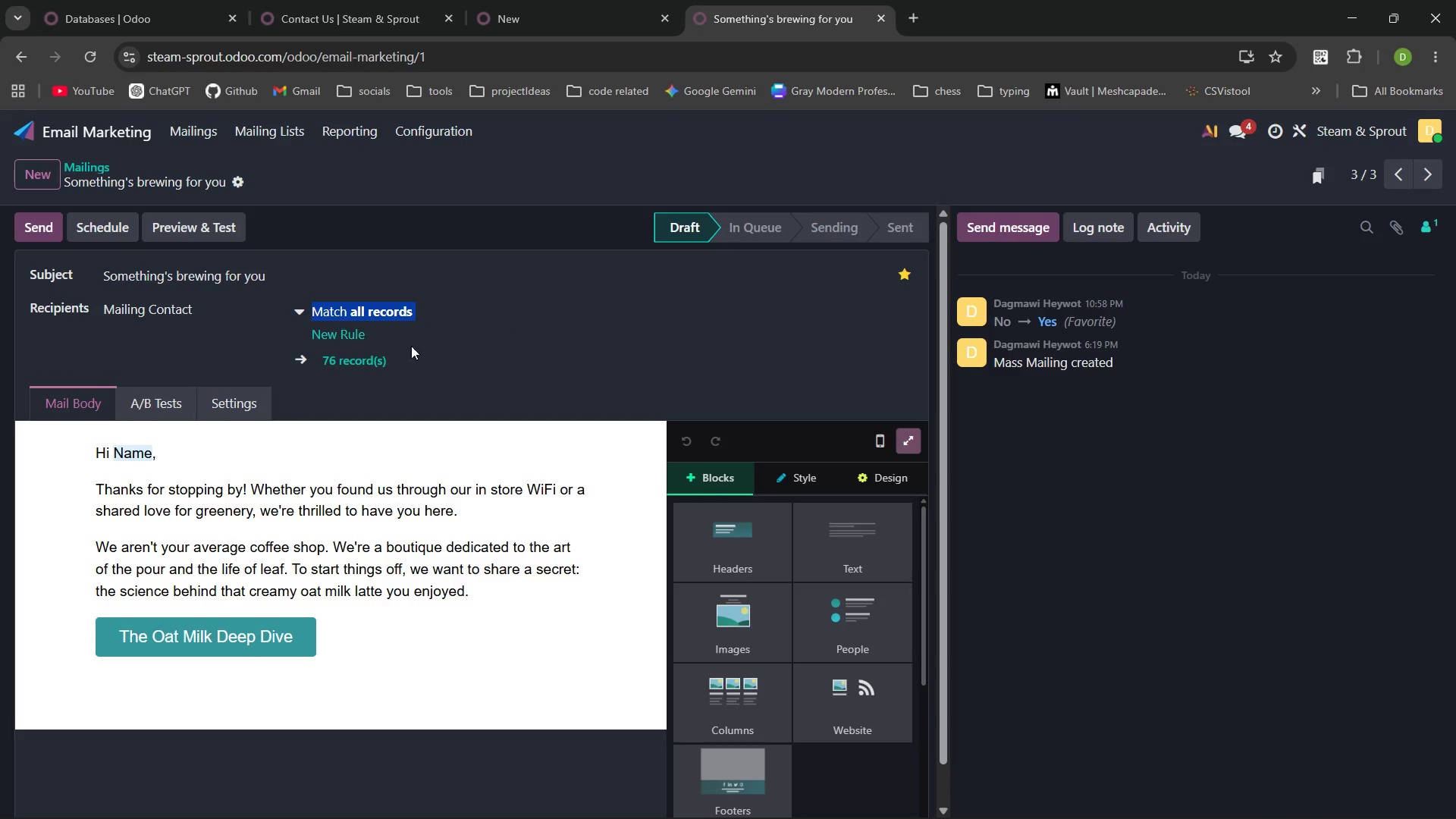 
left_click([548, 394])
 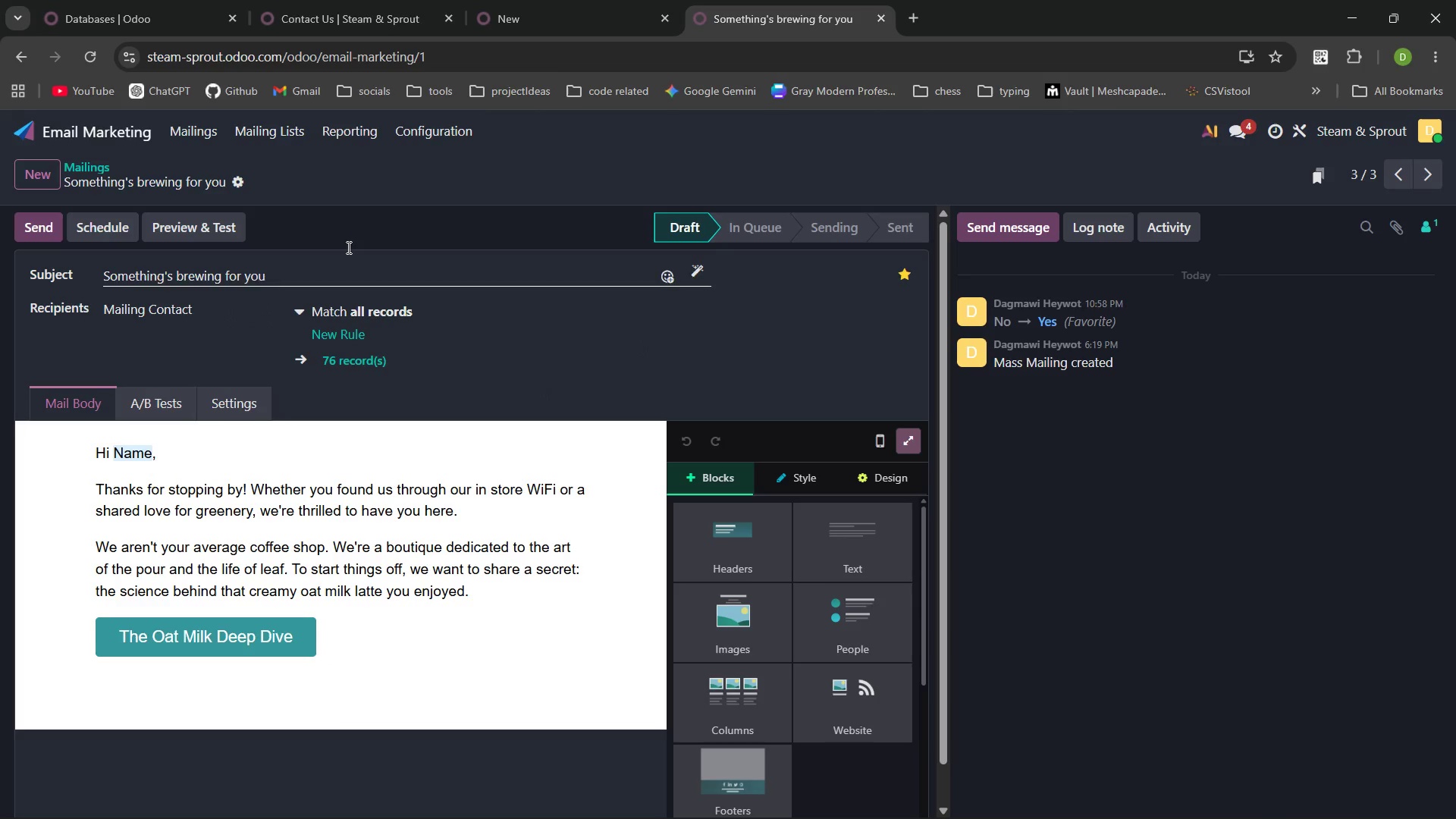 
left_click([376, 16])
 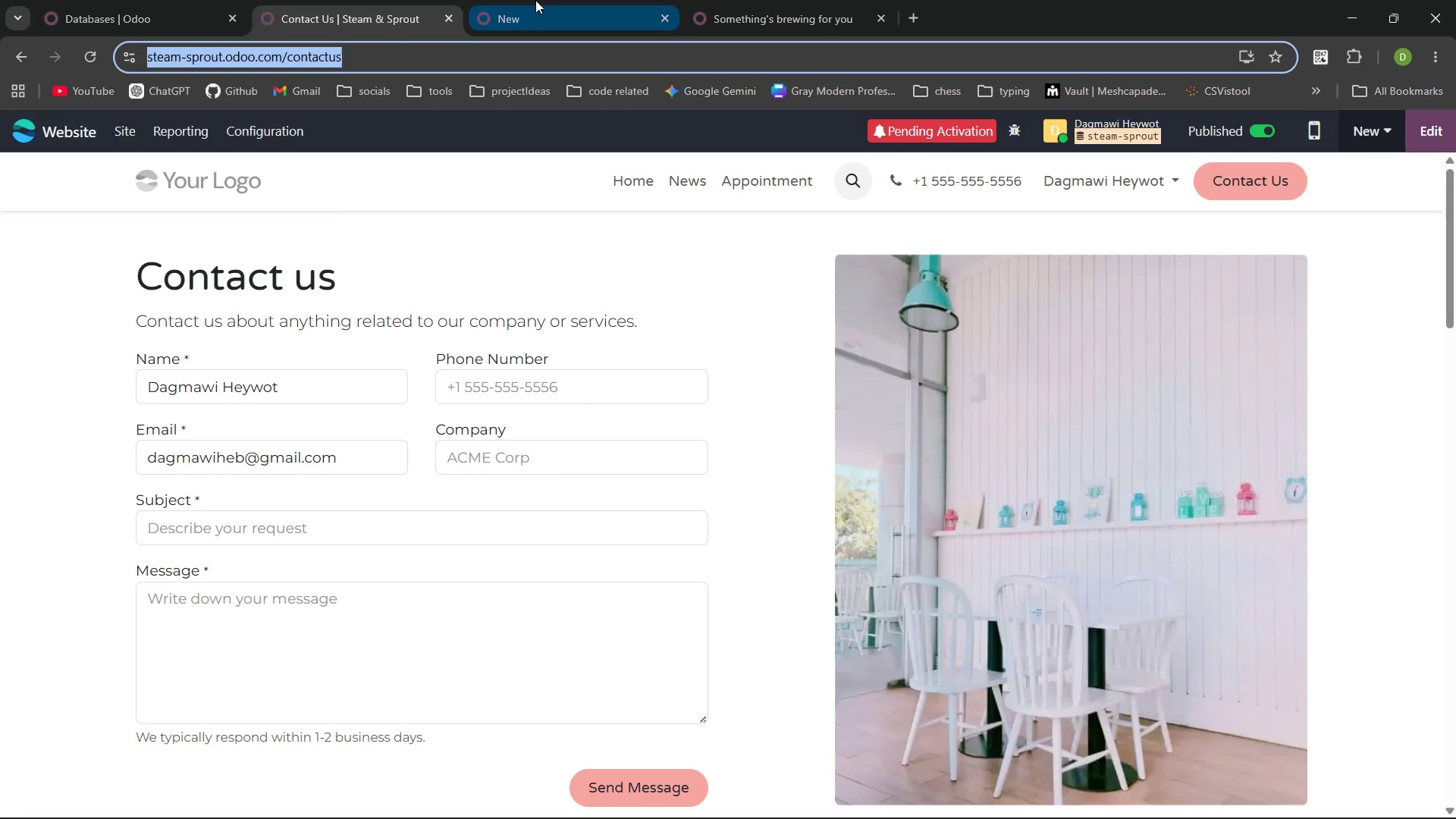 
left_click([535, 0])
 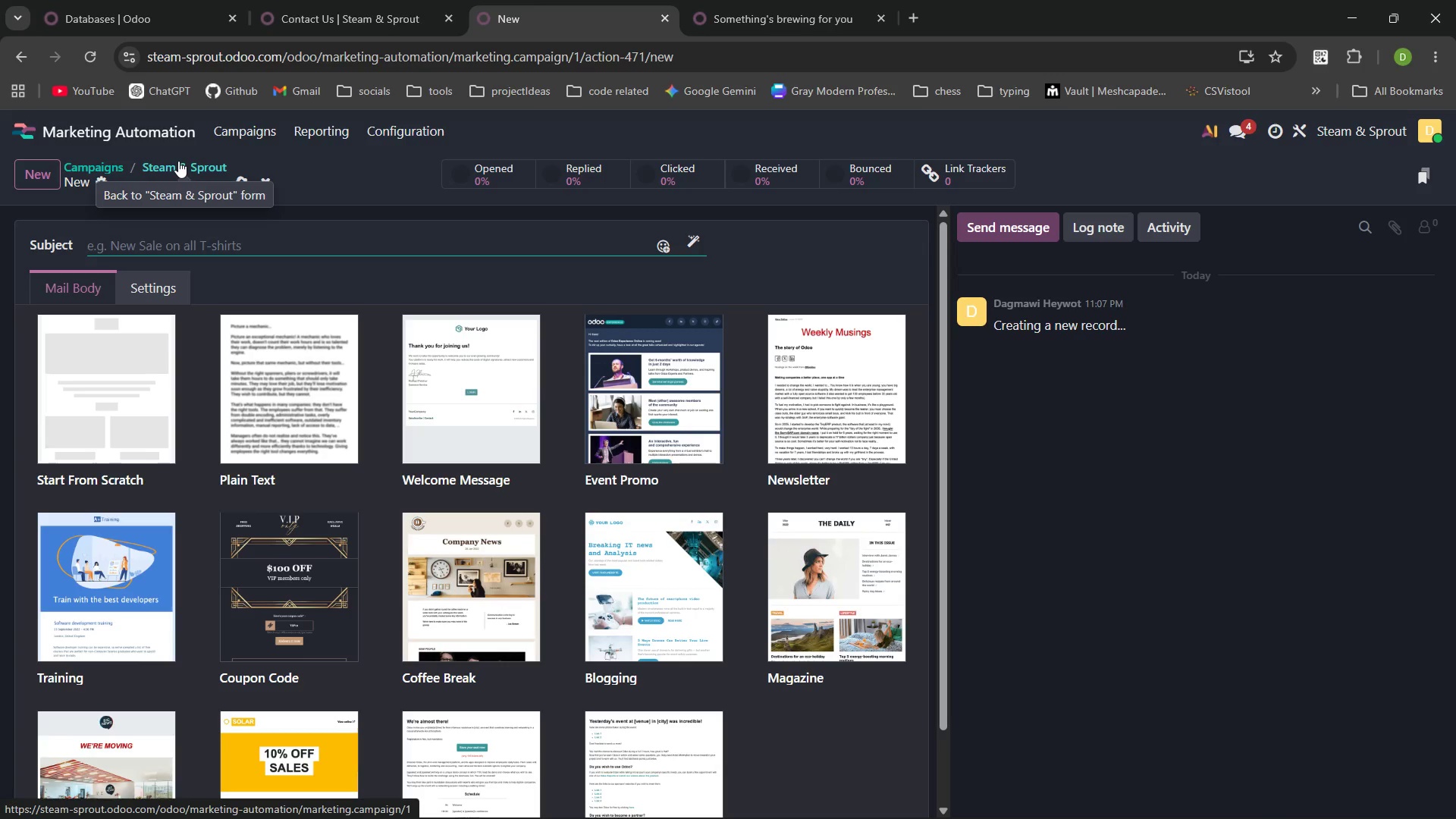 
left_click([178, 161])
 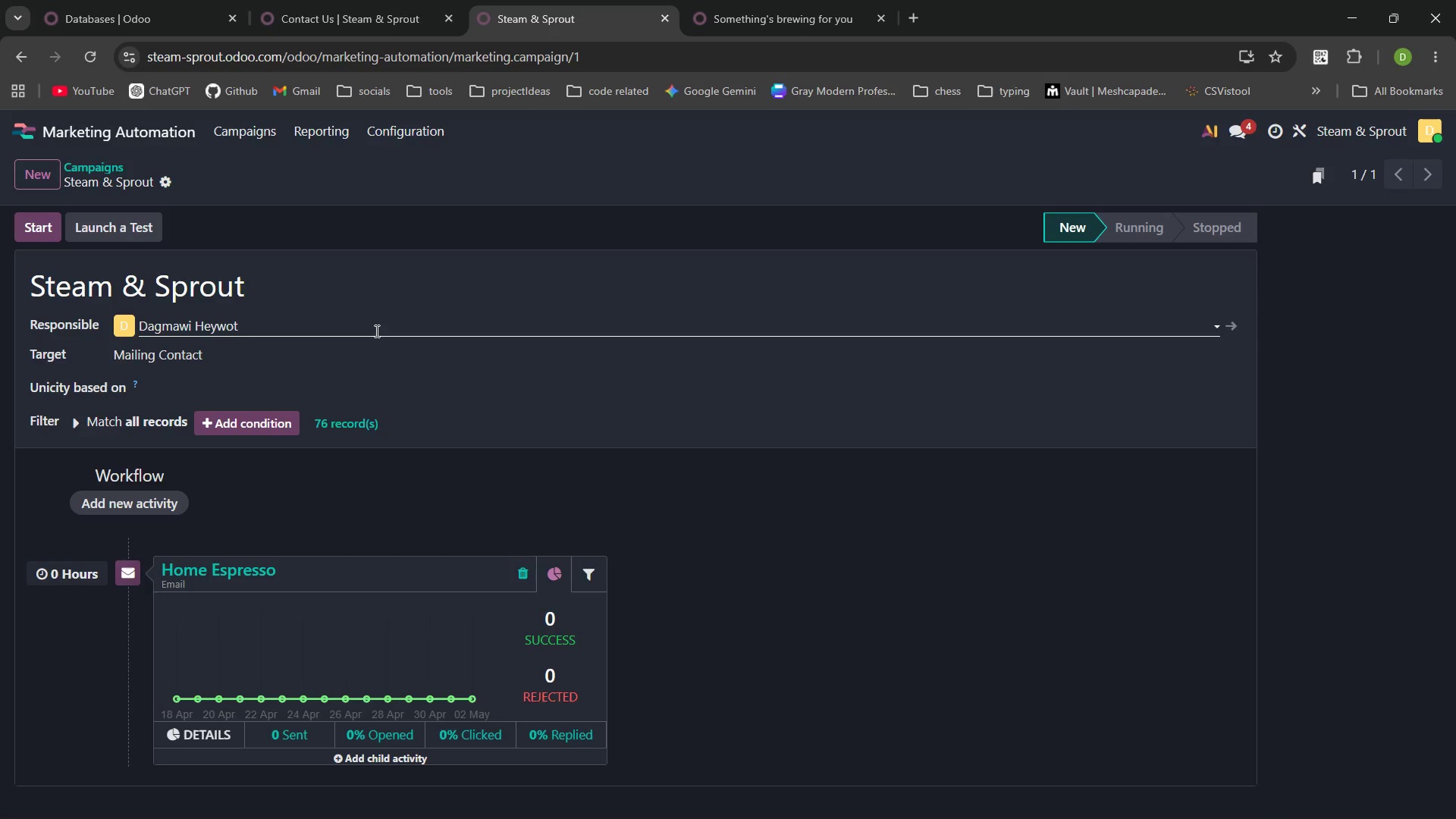 
wait(5.02)
 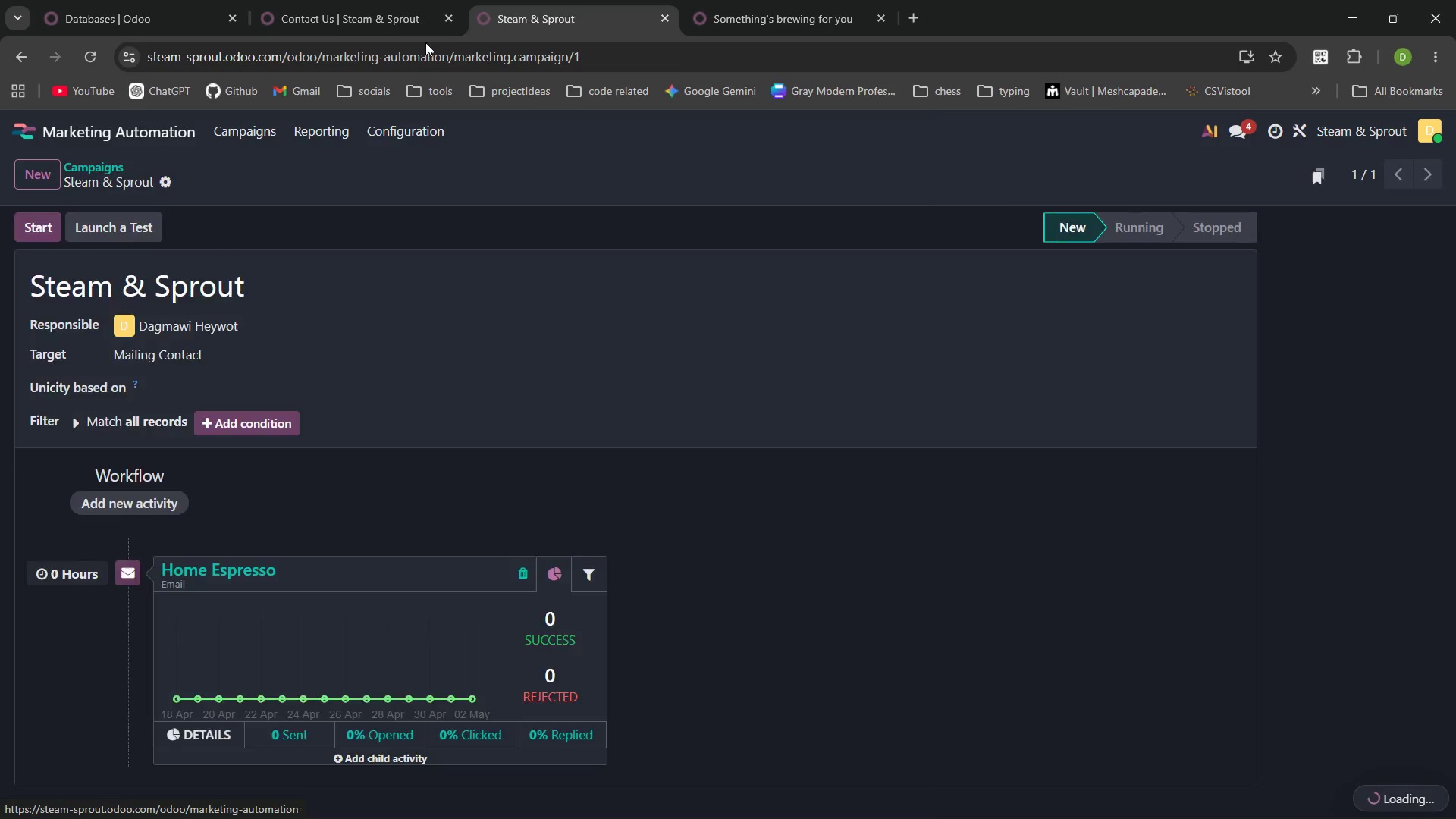 
left_click([359, 419])
 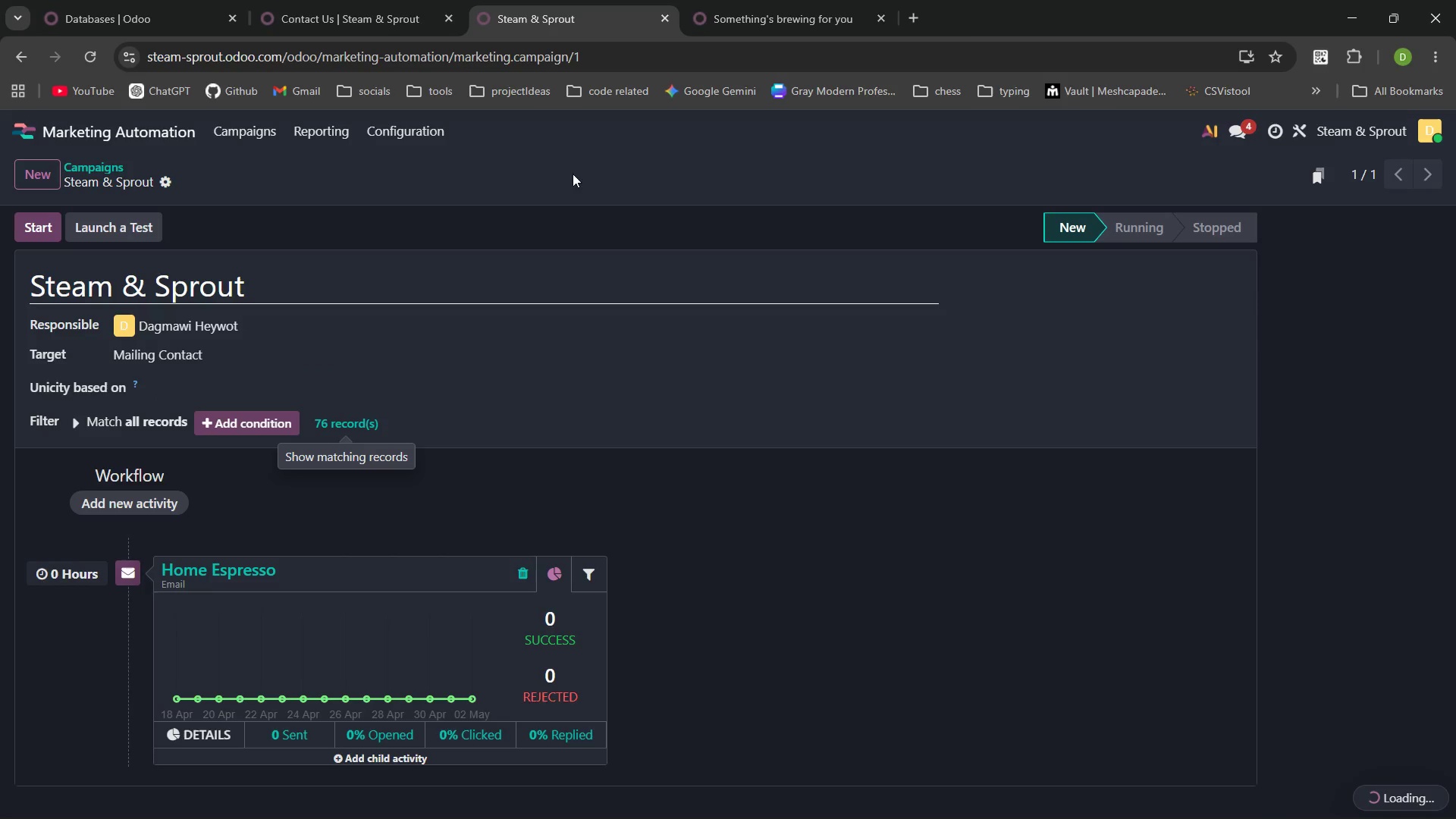 
left_click([860, 0])
 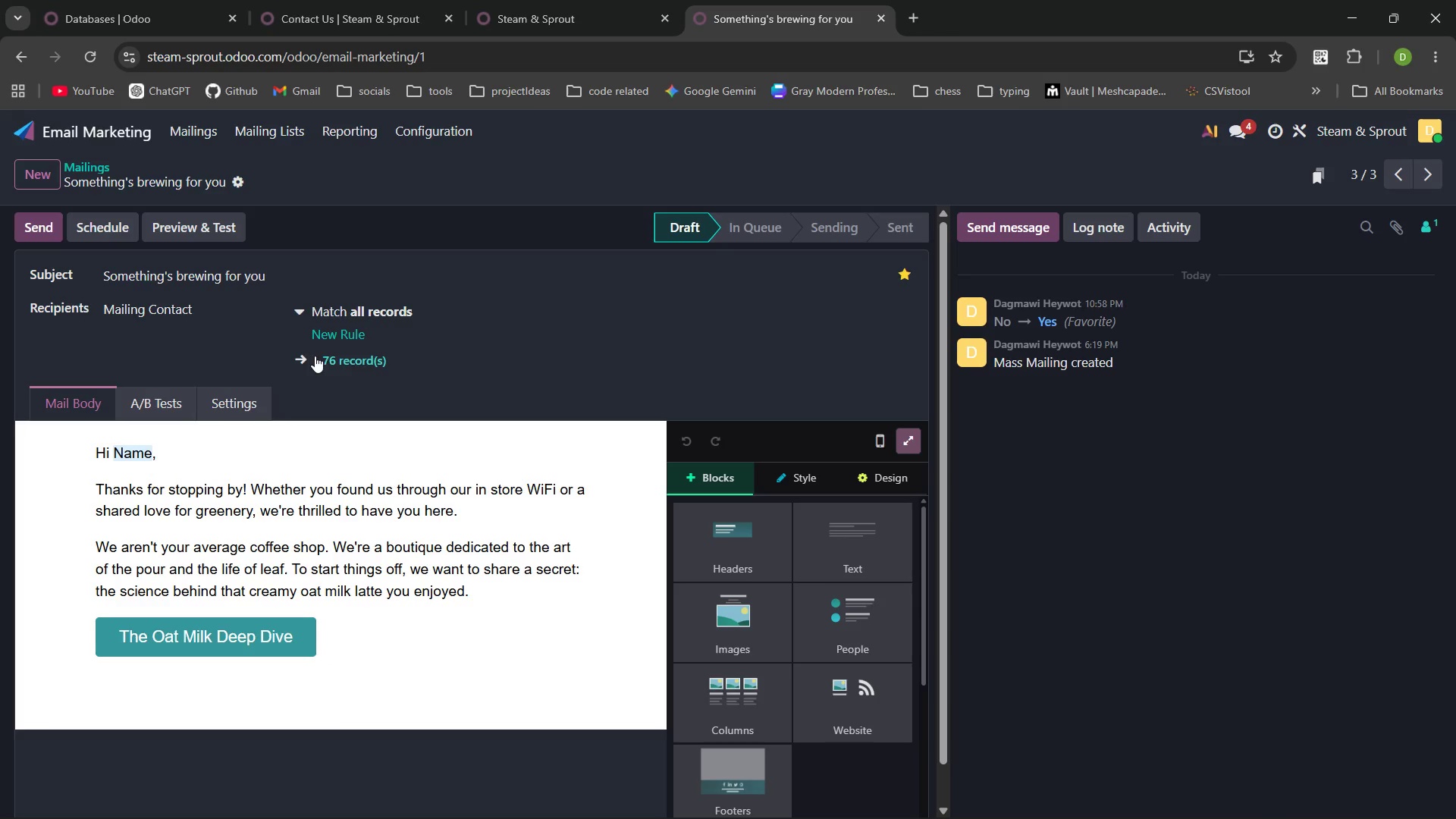 
left_click([301, 356])
 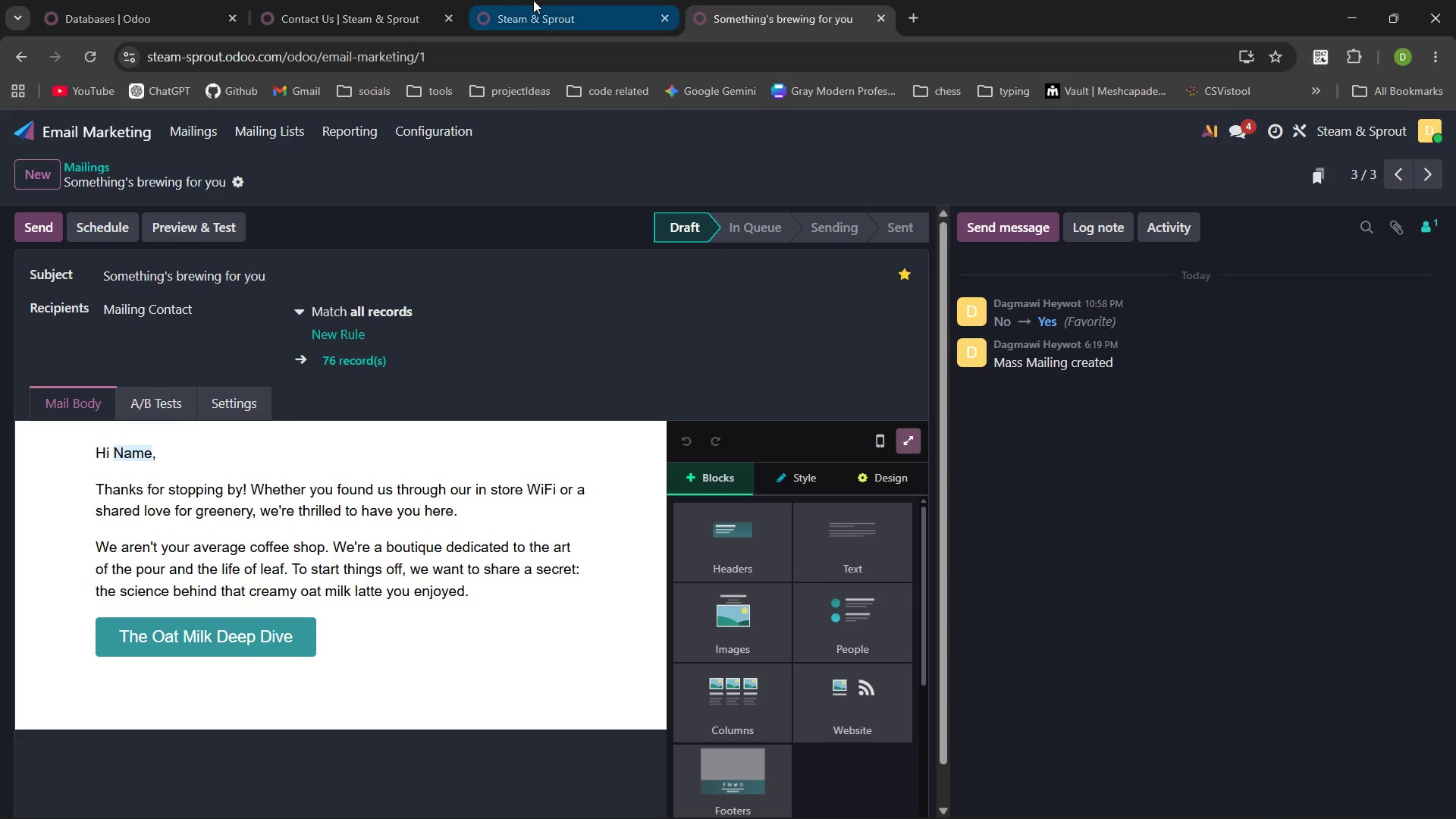 
left_click_drag(start_coordinate=[536, 0], to_coordinate=[1159, 158])
 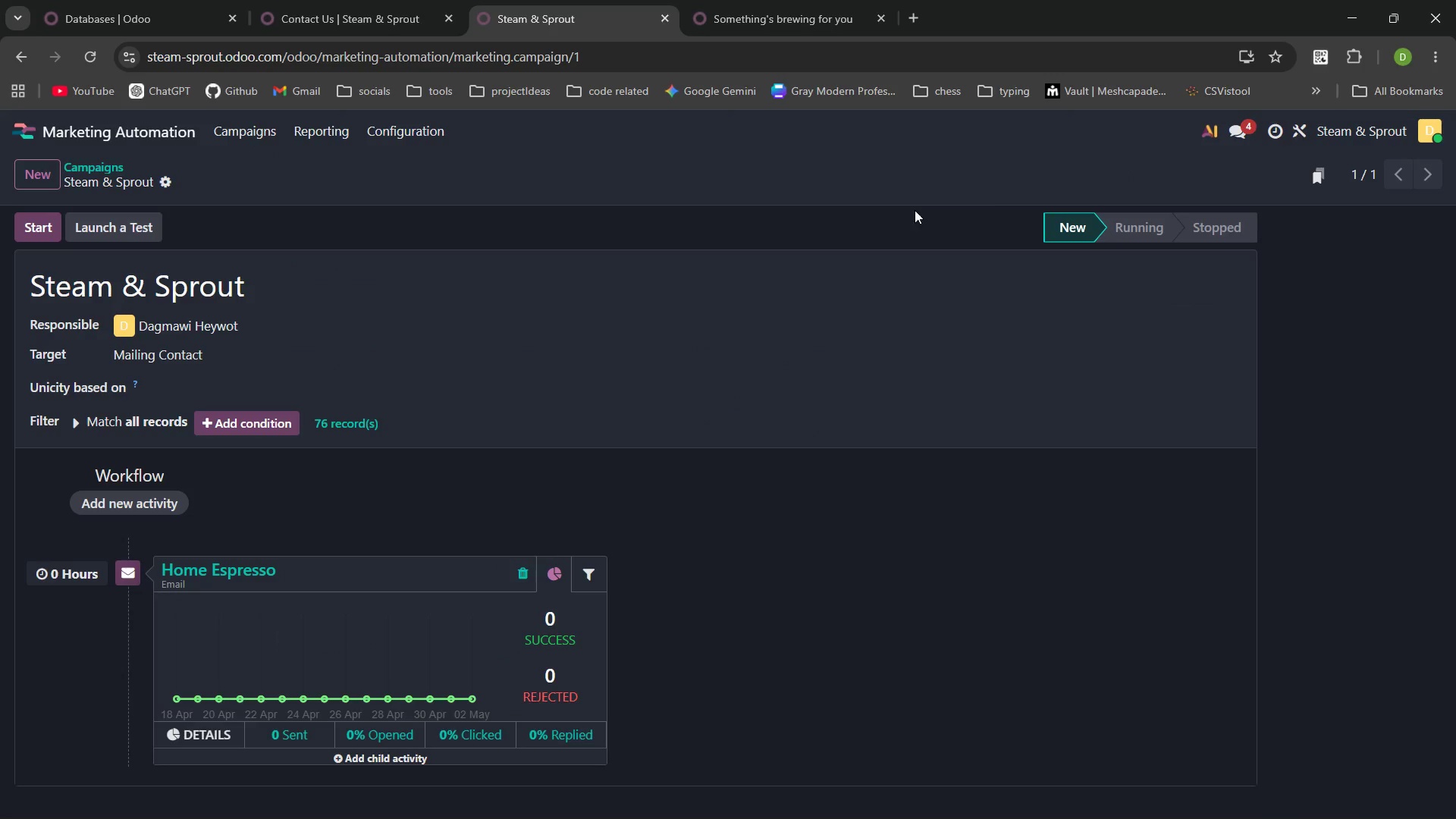 
left_click([1159, 158])
 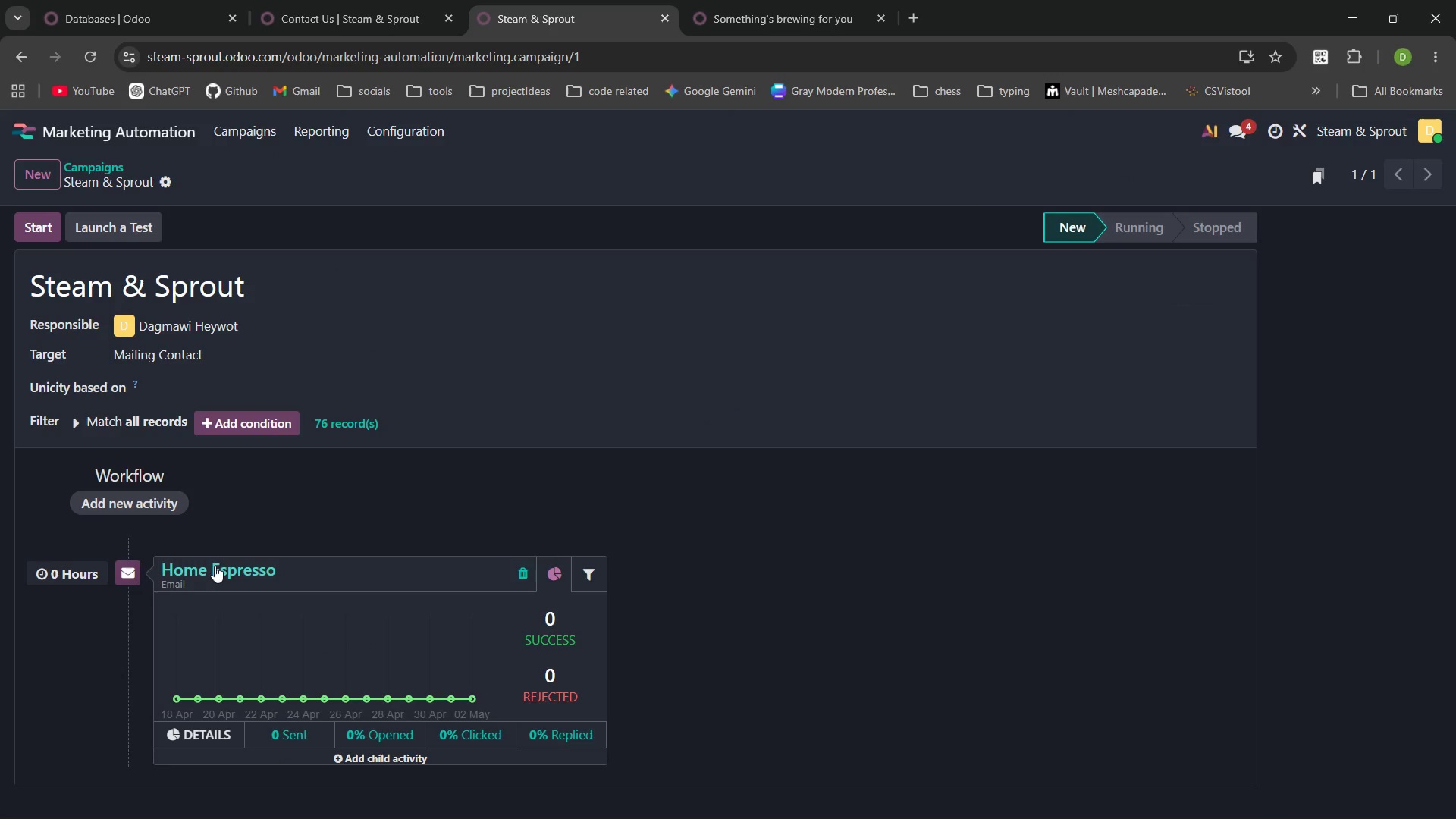 
left_click([237, 566])
 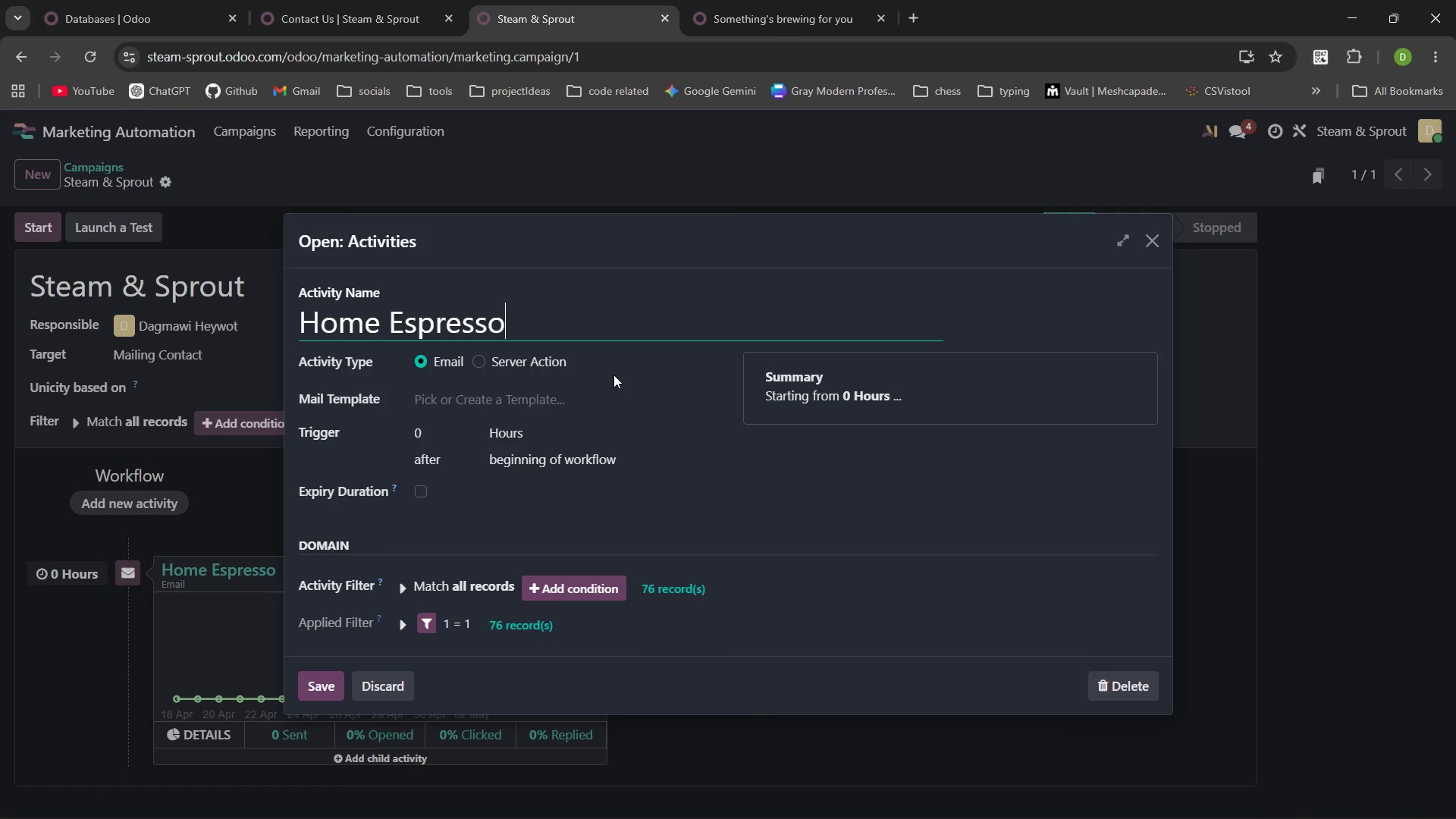 
left_click([696, 408])
 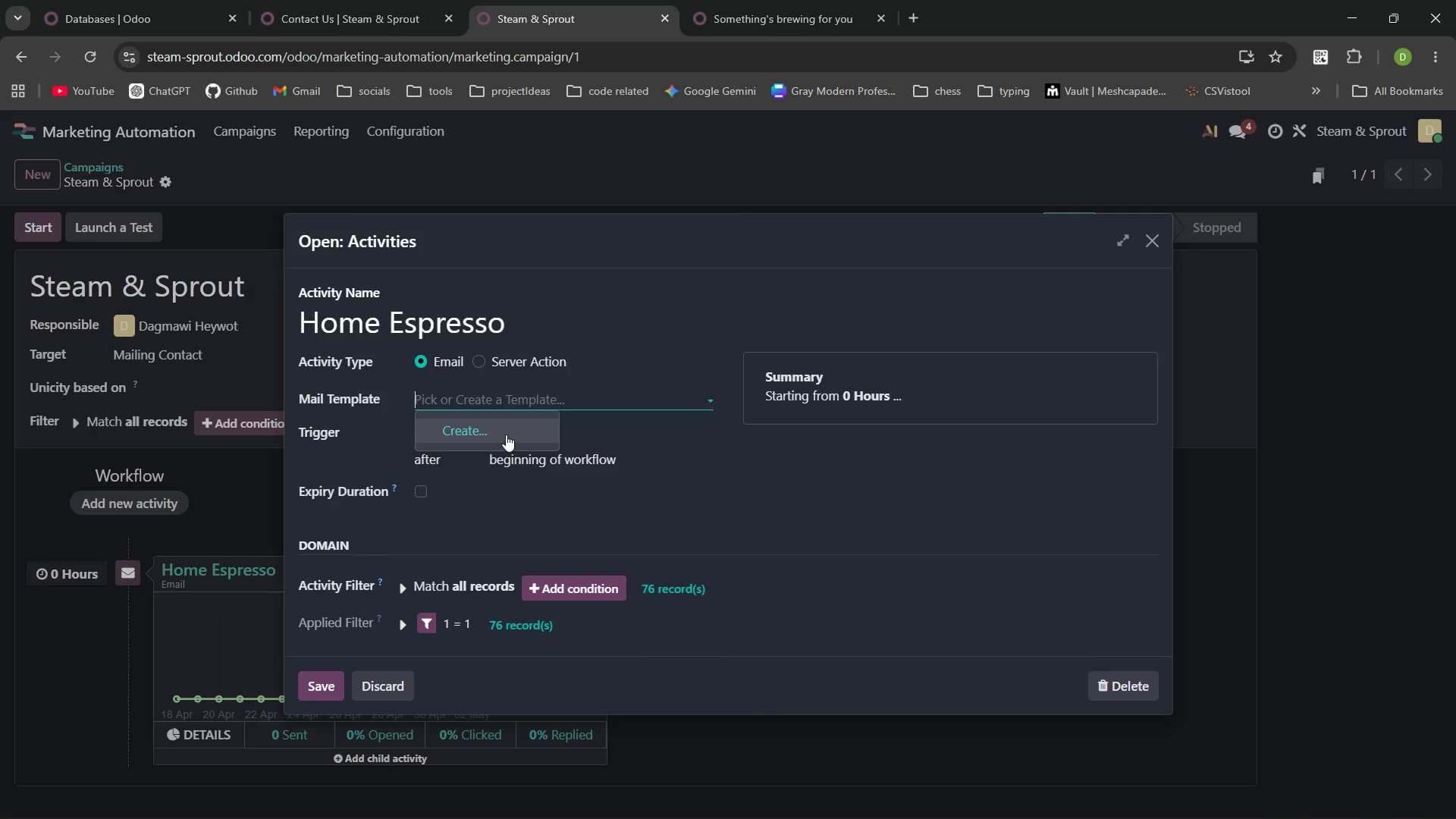 
left_click([501, 428])
 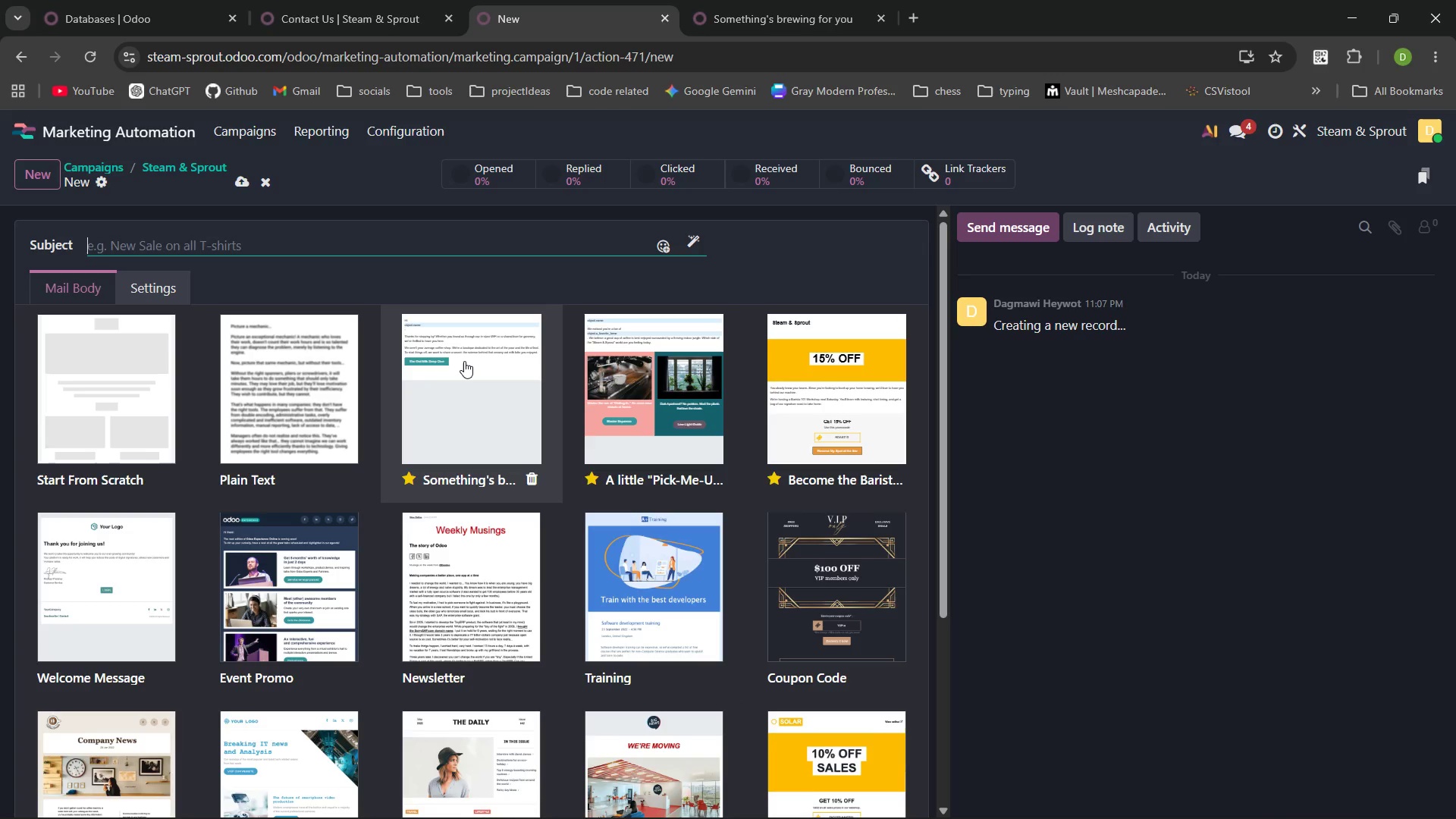 
wait(5.67)
 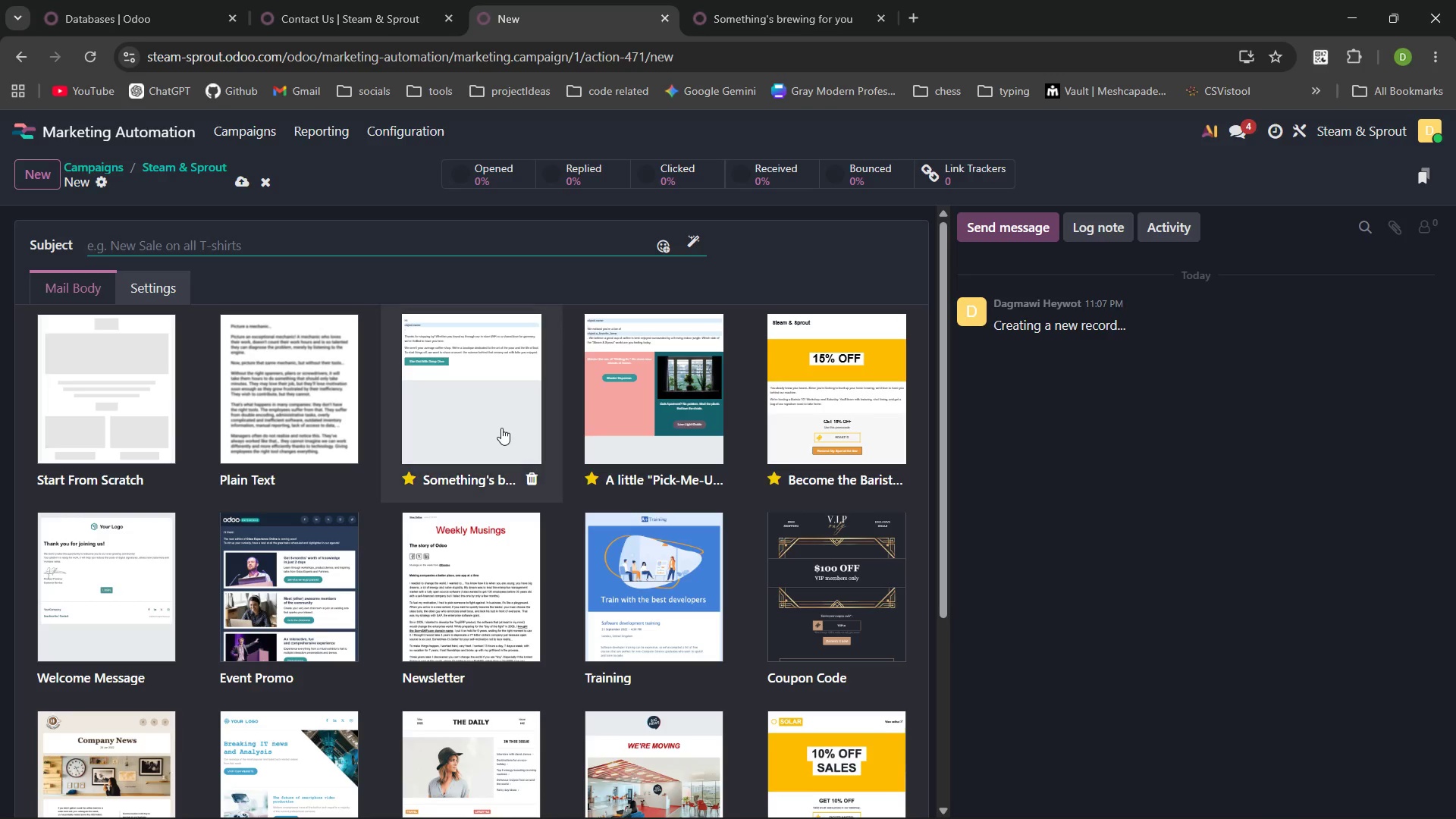 
left_click([464, 361])
 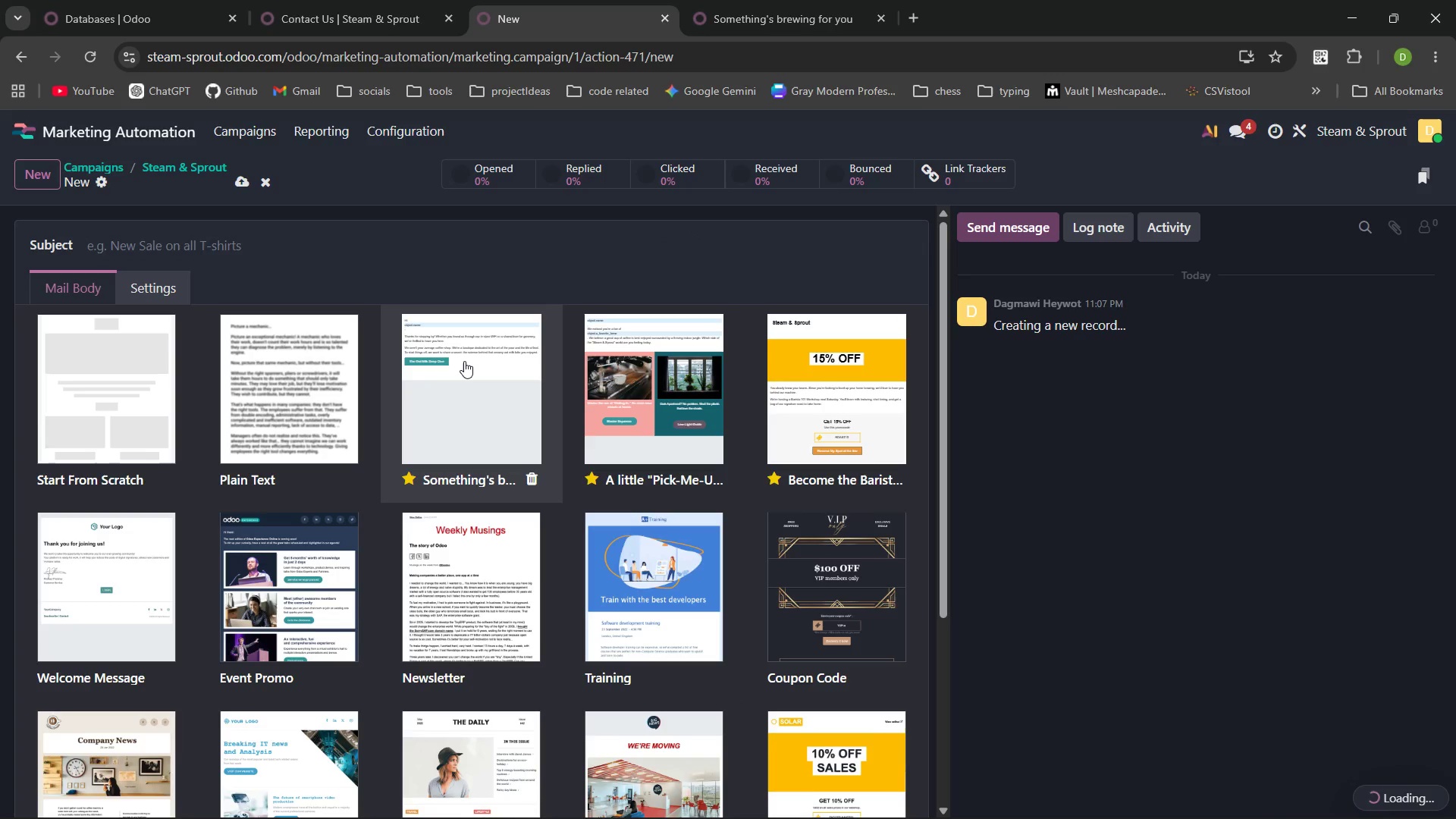 
left_click([464, 361])
 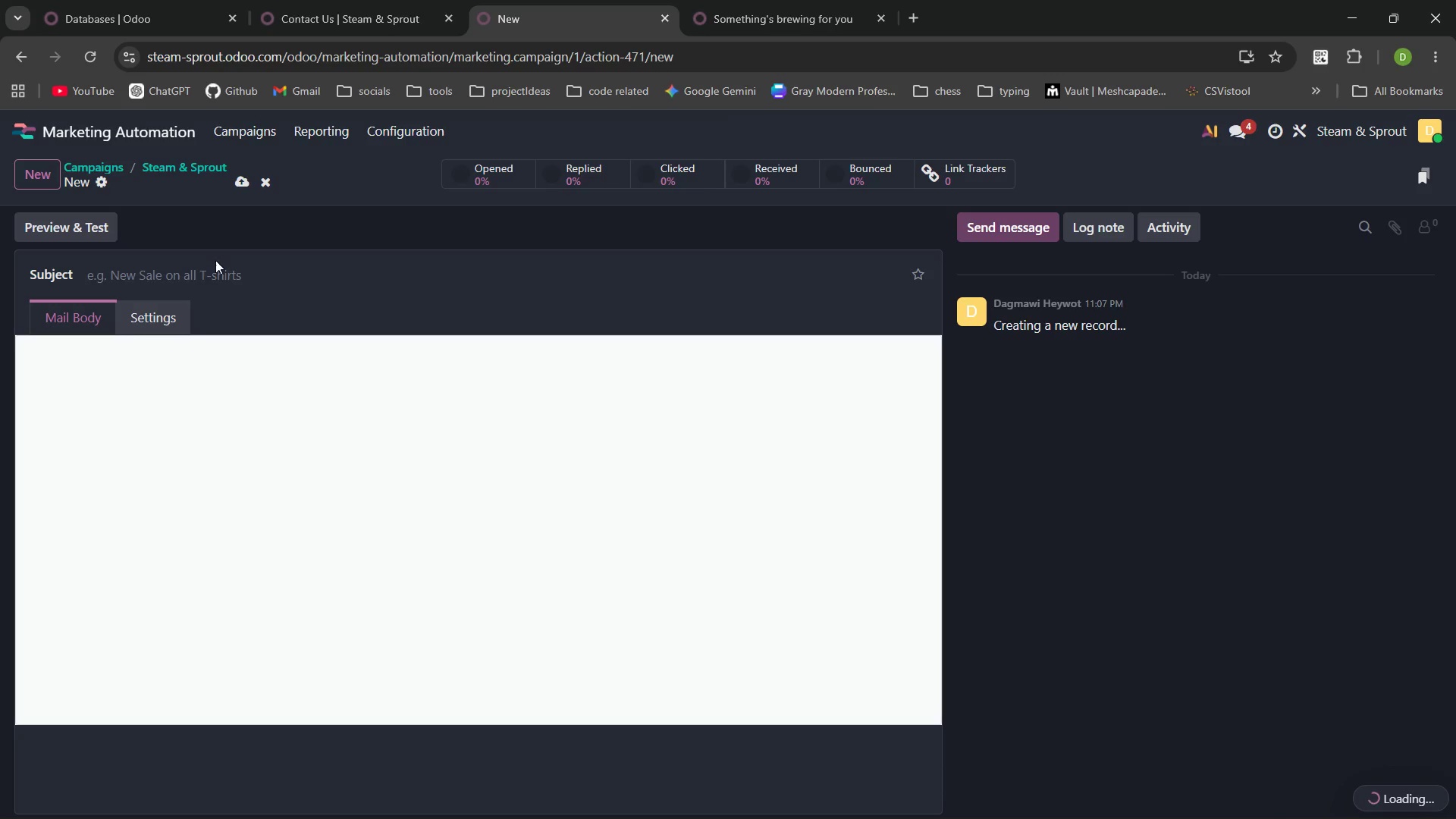 
left_click([203, 271])
 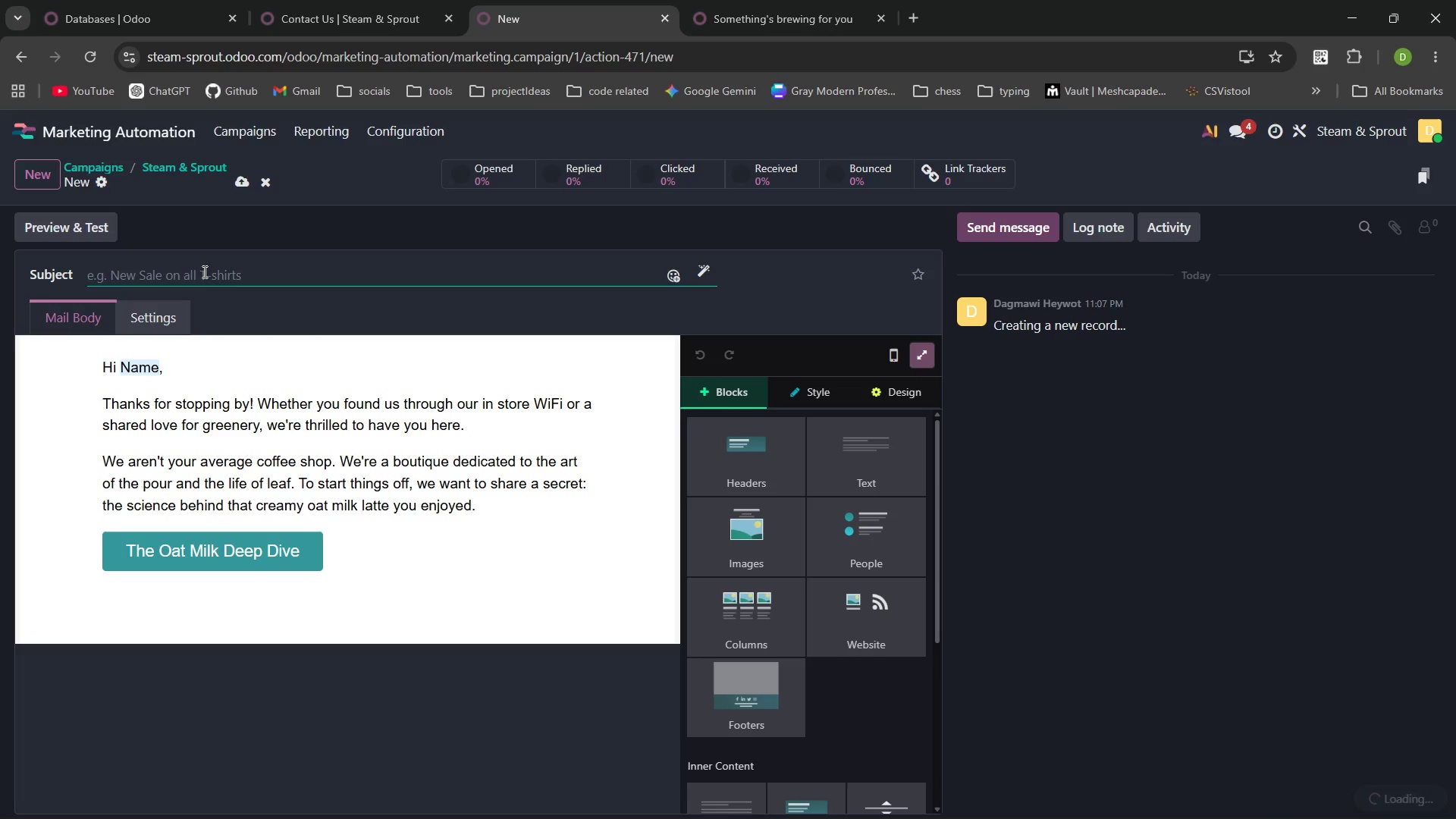 
key(Meta+V)
 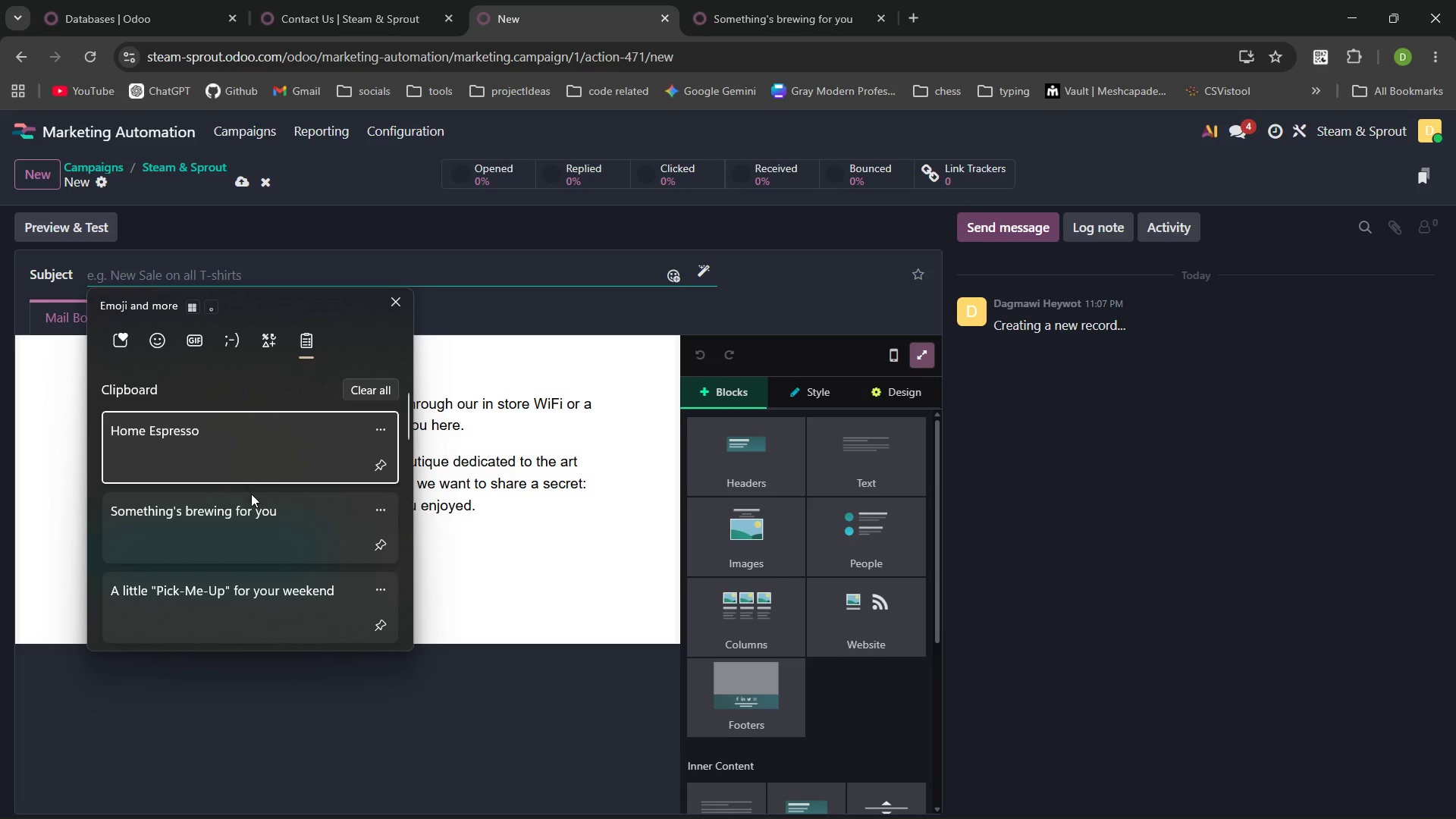 
left_click([252, 504])
 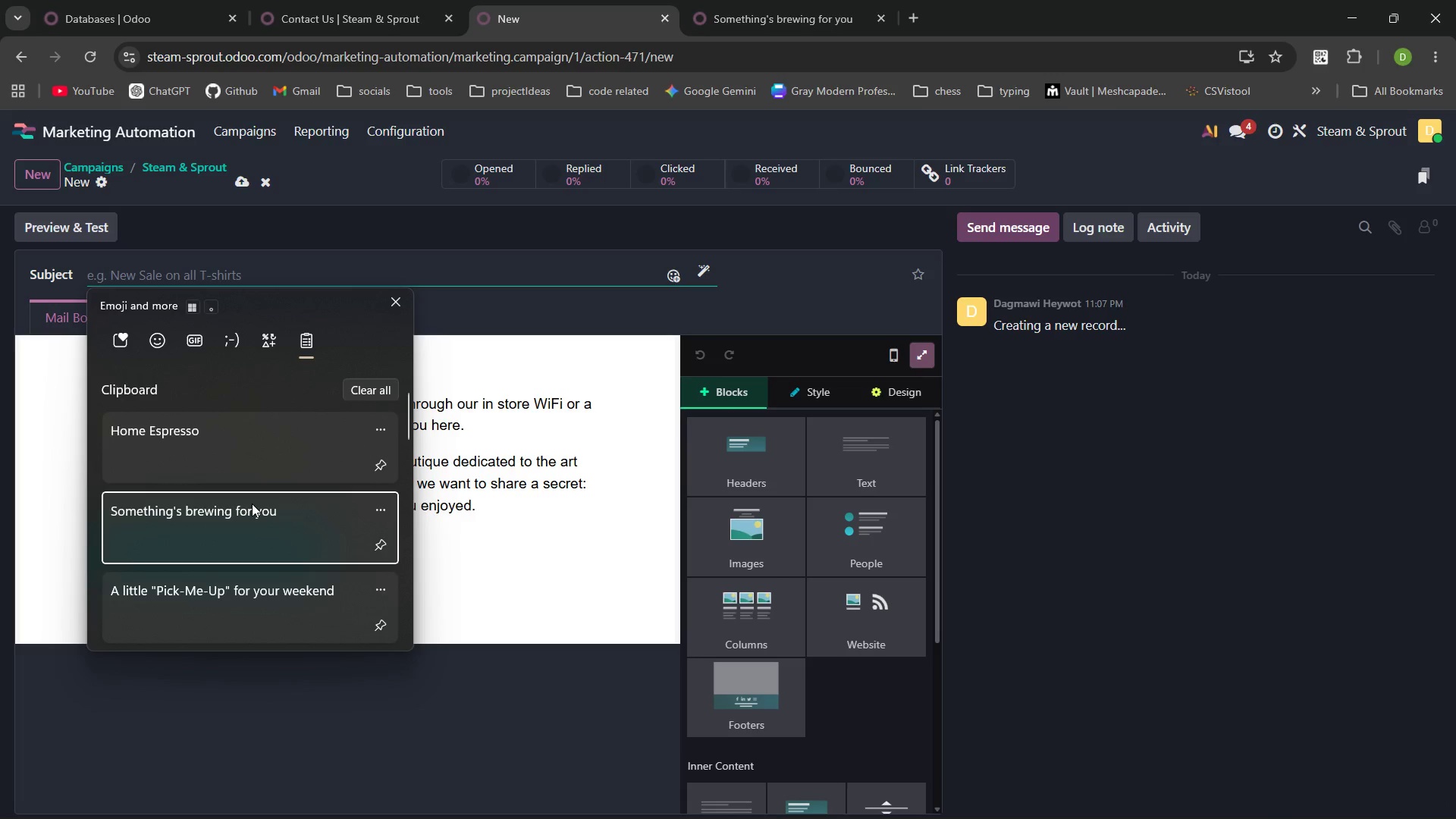 
key(Control+ControlLeft)
 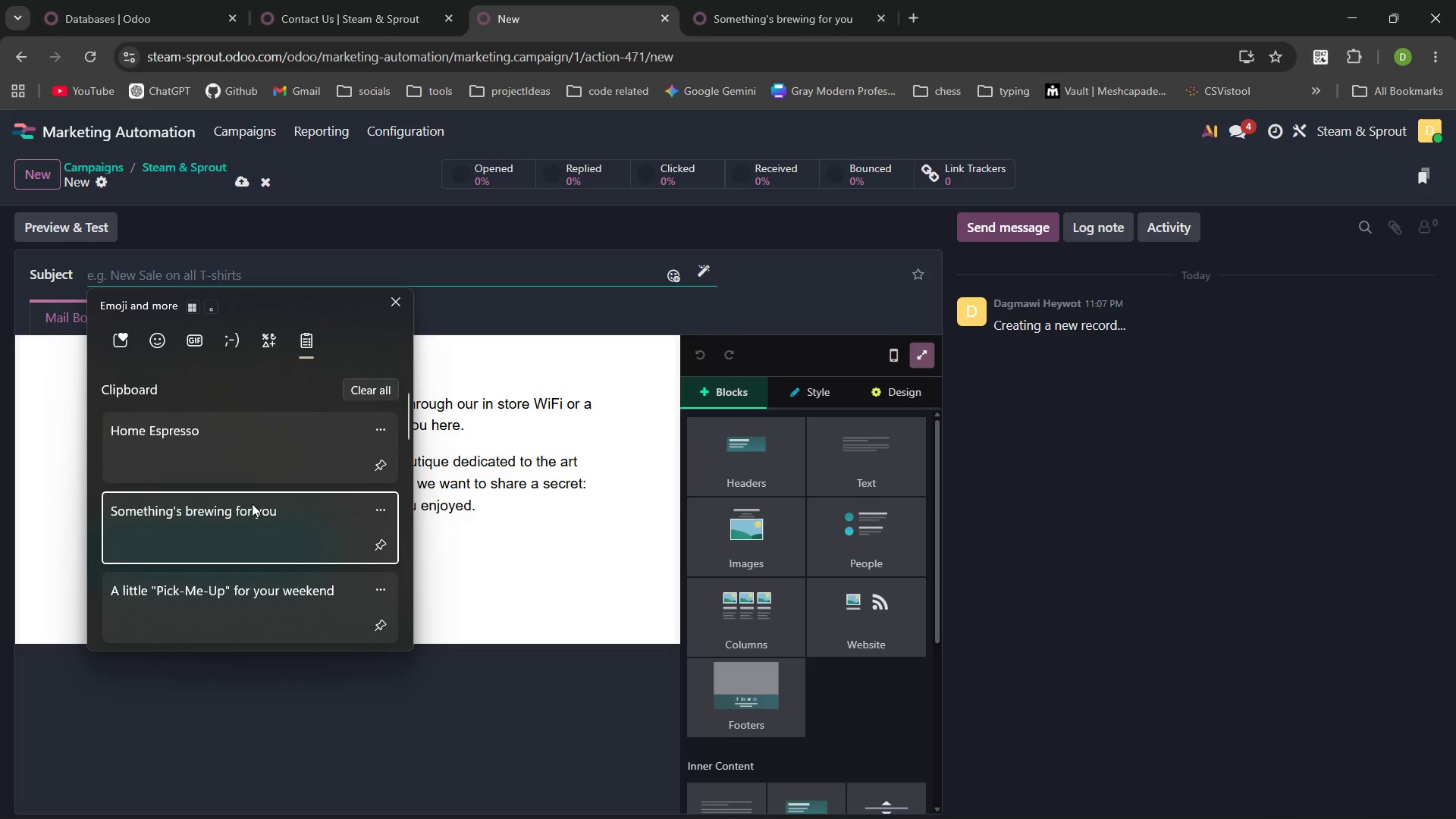 
key(Control+V)
 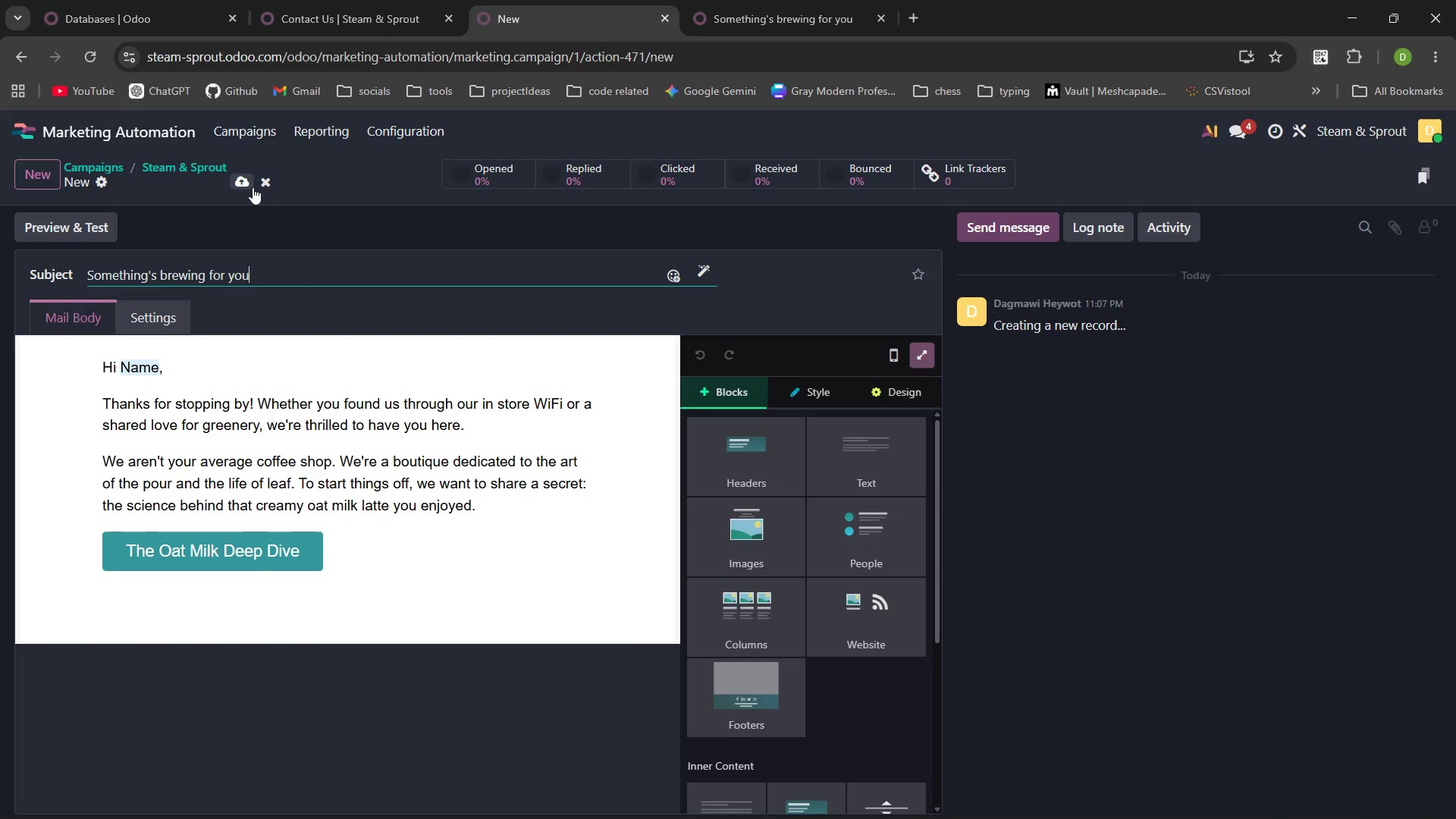 
left_click([246, 178])
 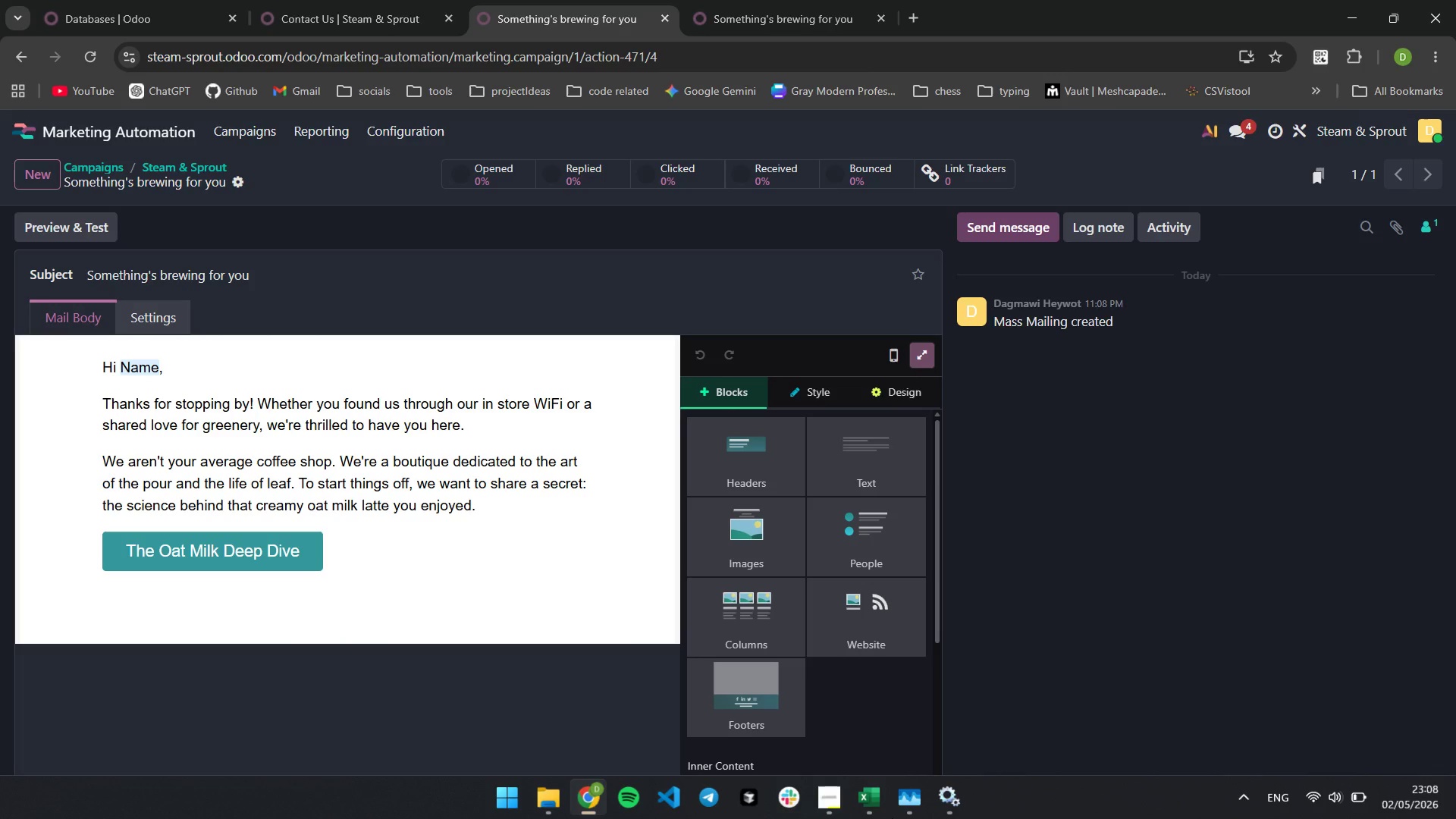 
wait(36.08)
 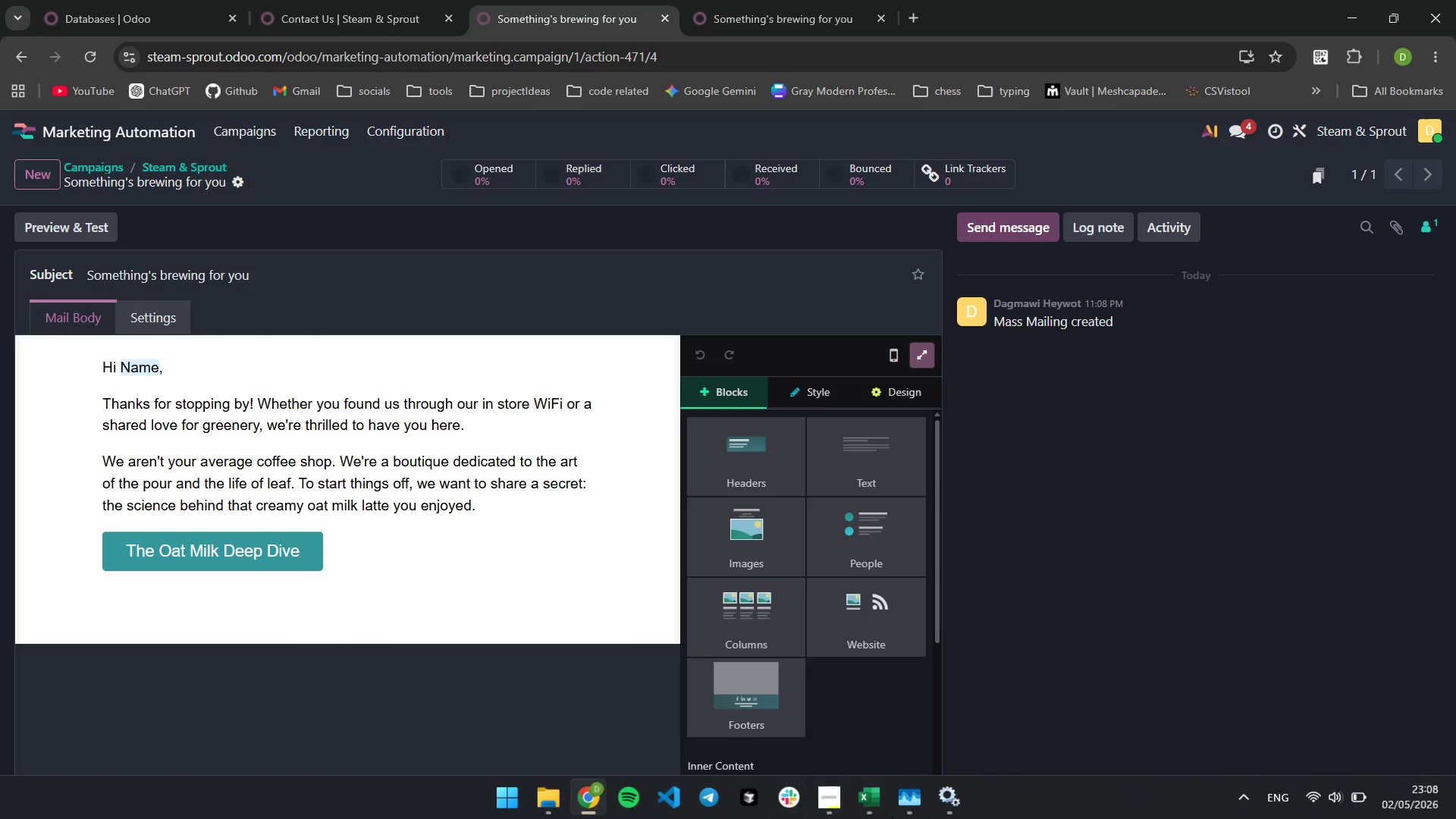 
left_click([191, 167])
 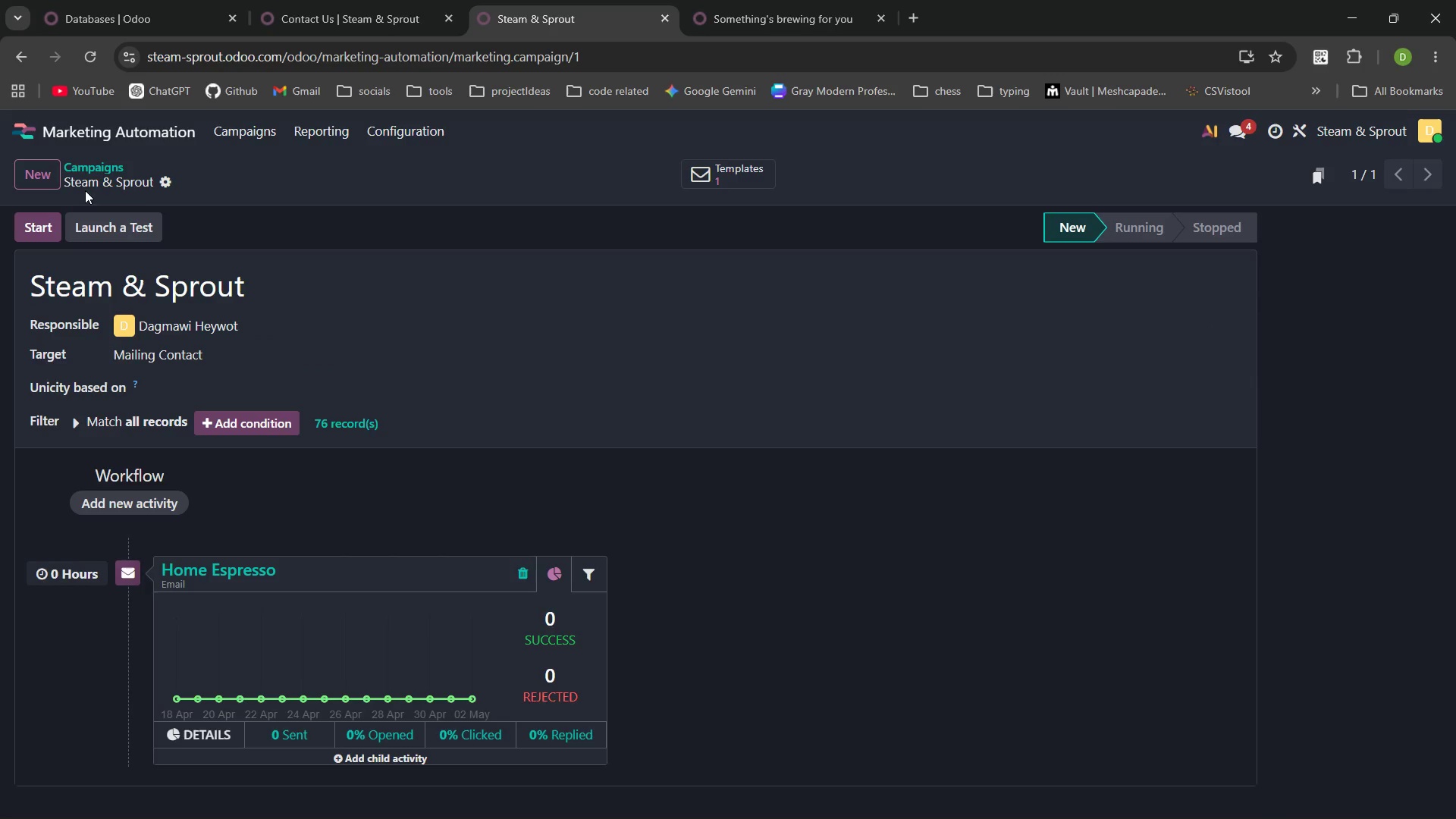 
wait(17.98)
 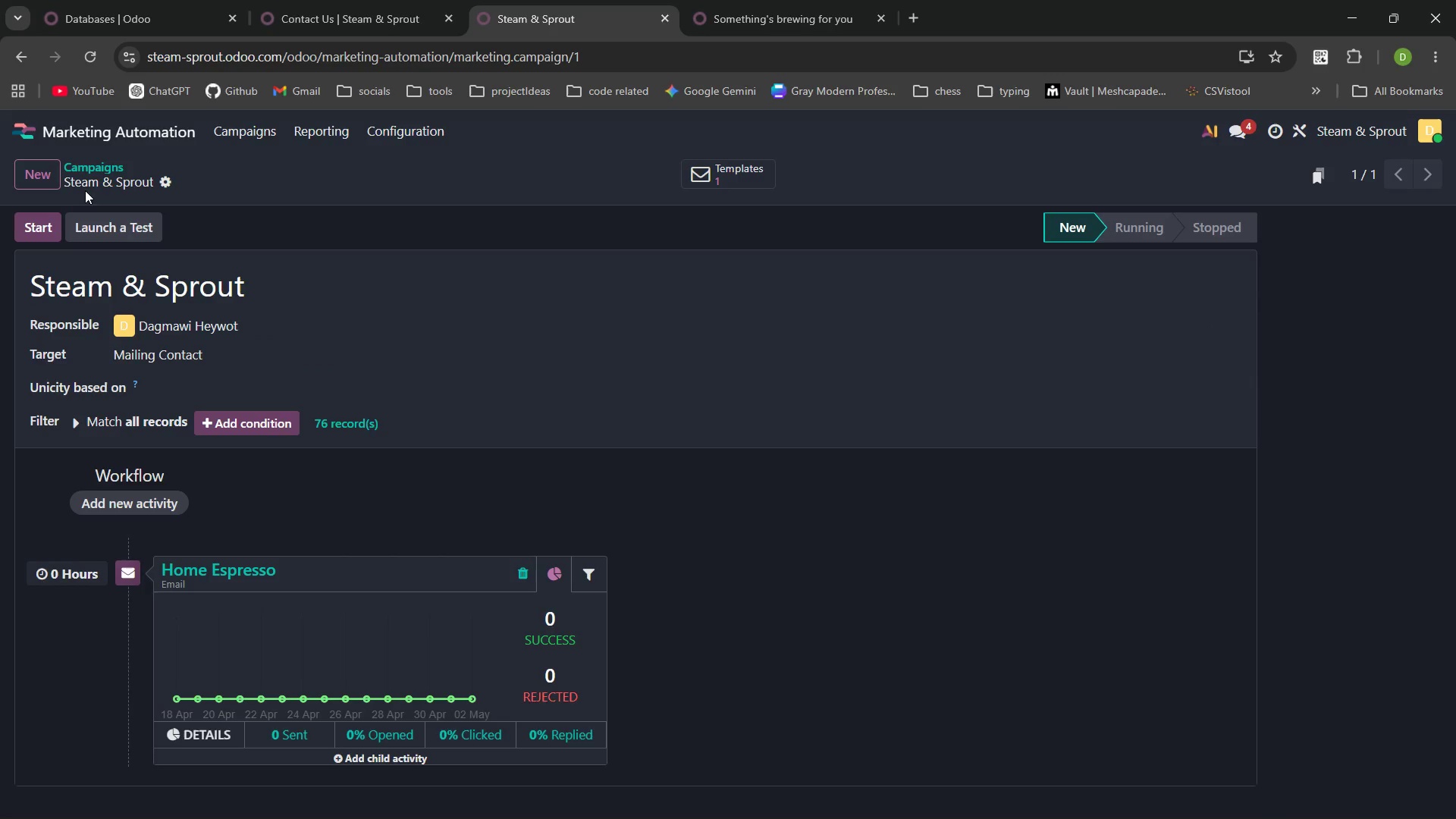 
left_click([384, 755])
 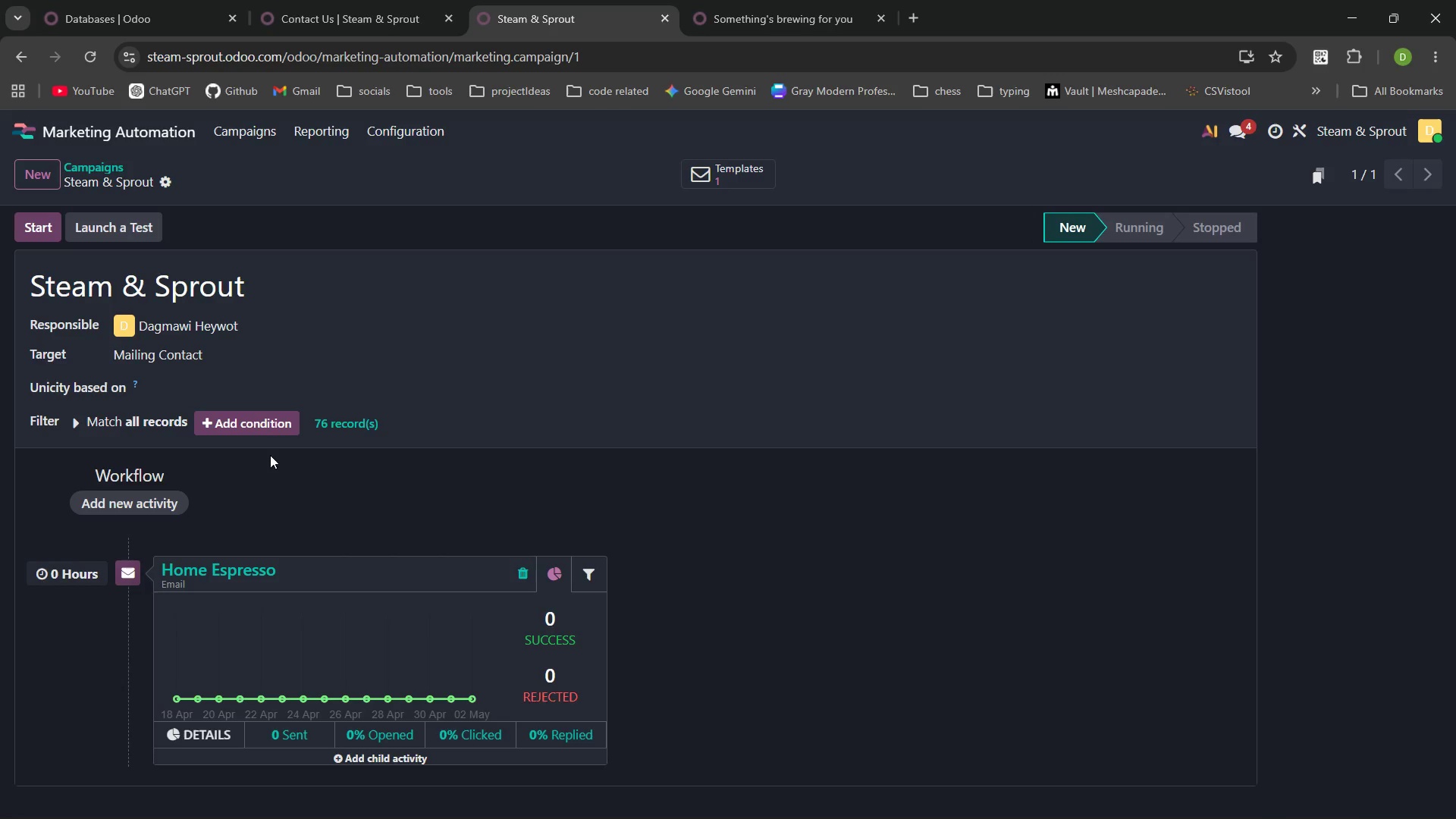 
wait(5.05)
 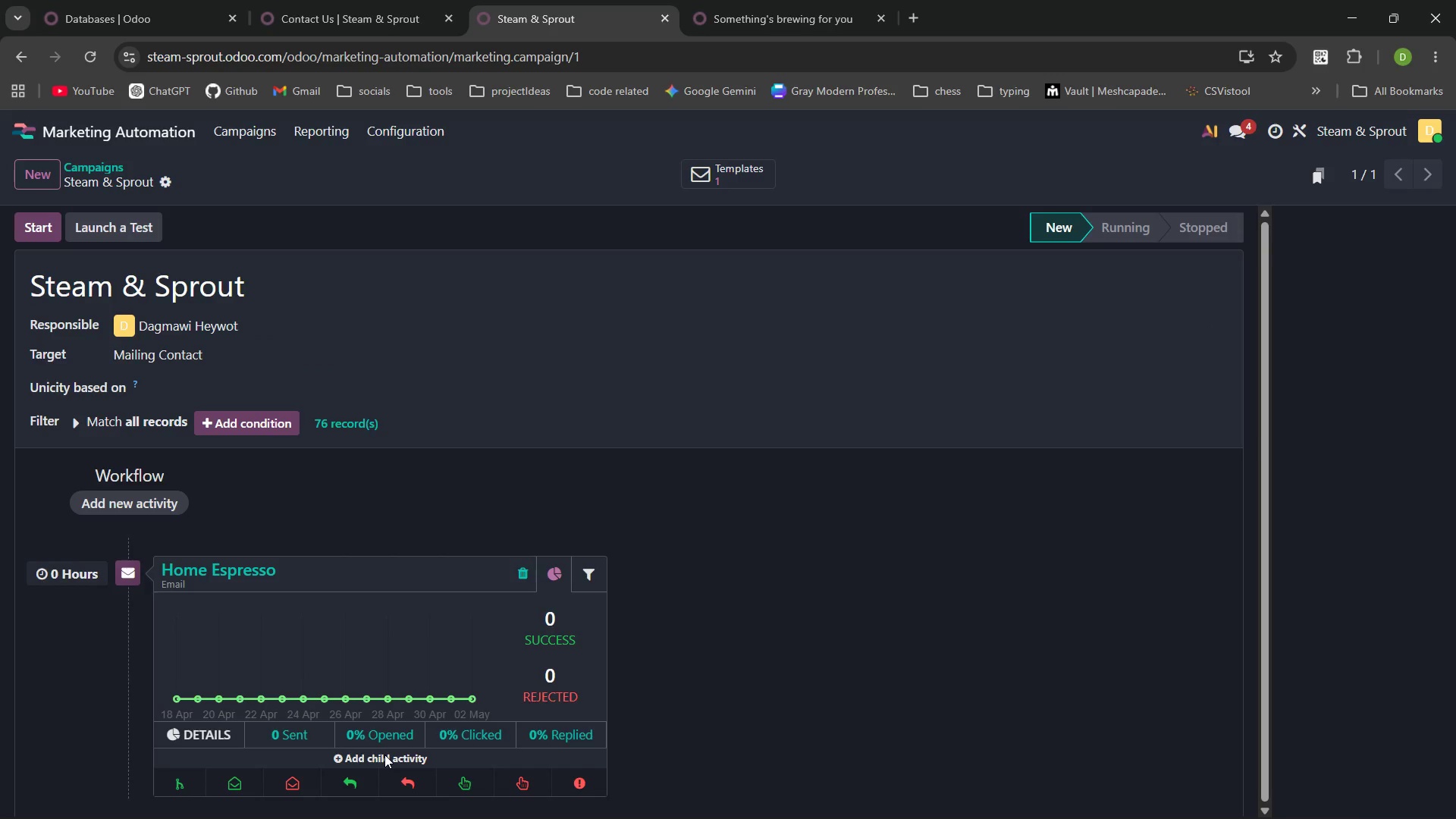 
left_click([136, 496])
 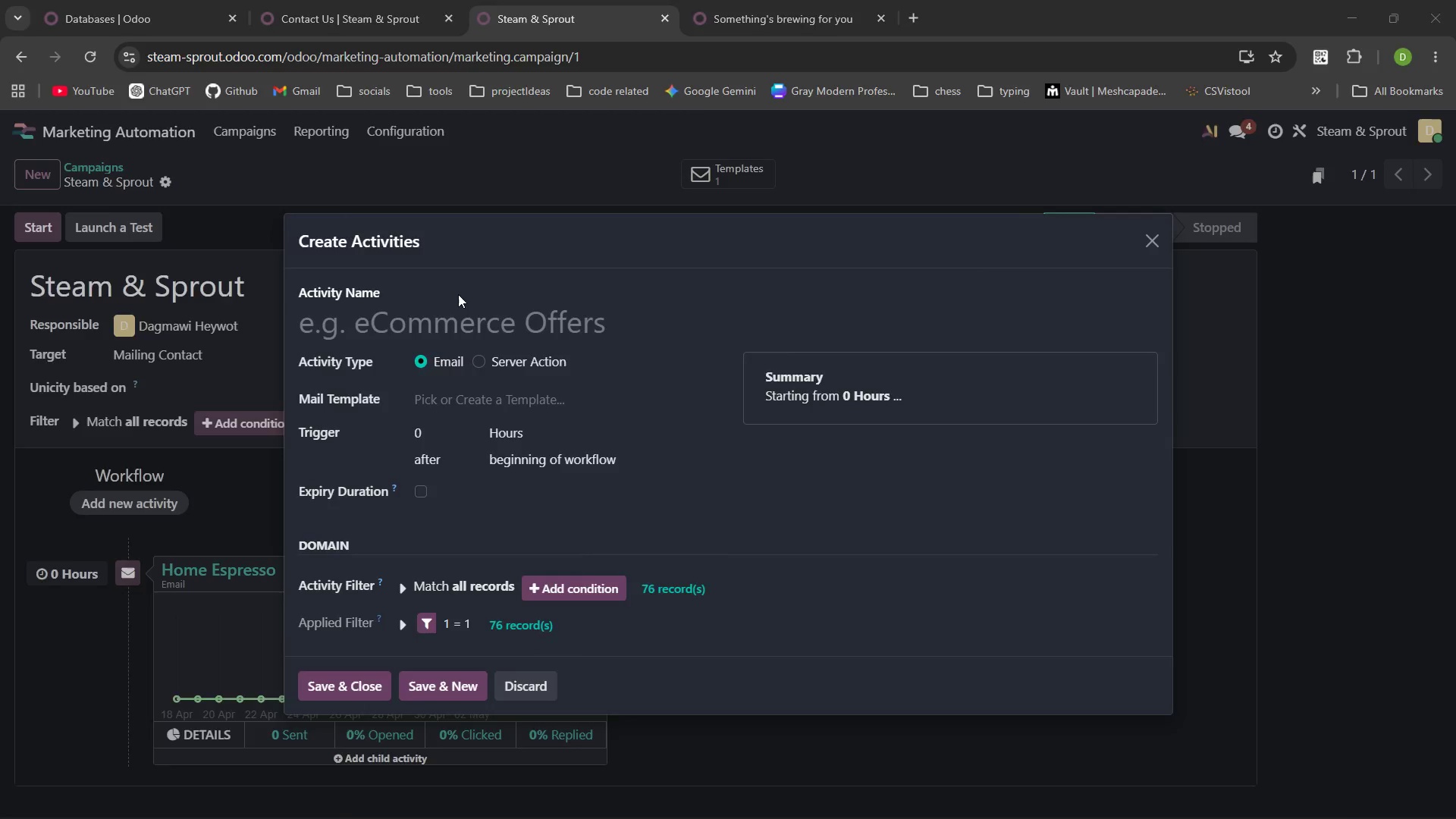 
left_click([925, 185])